 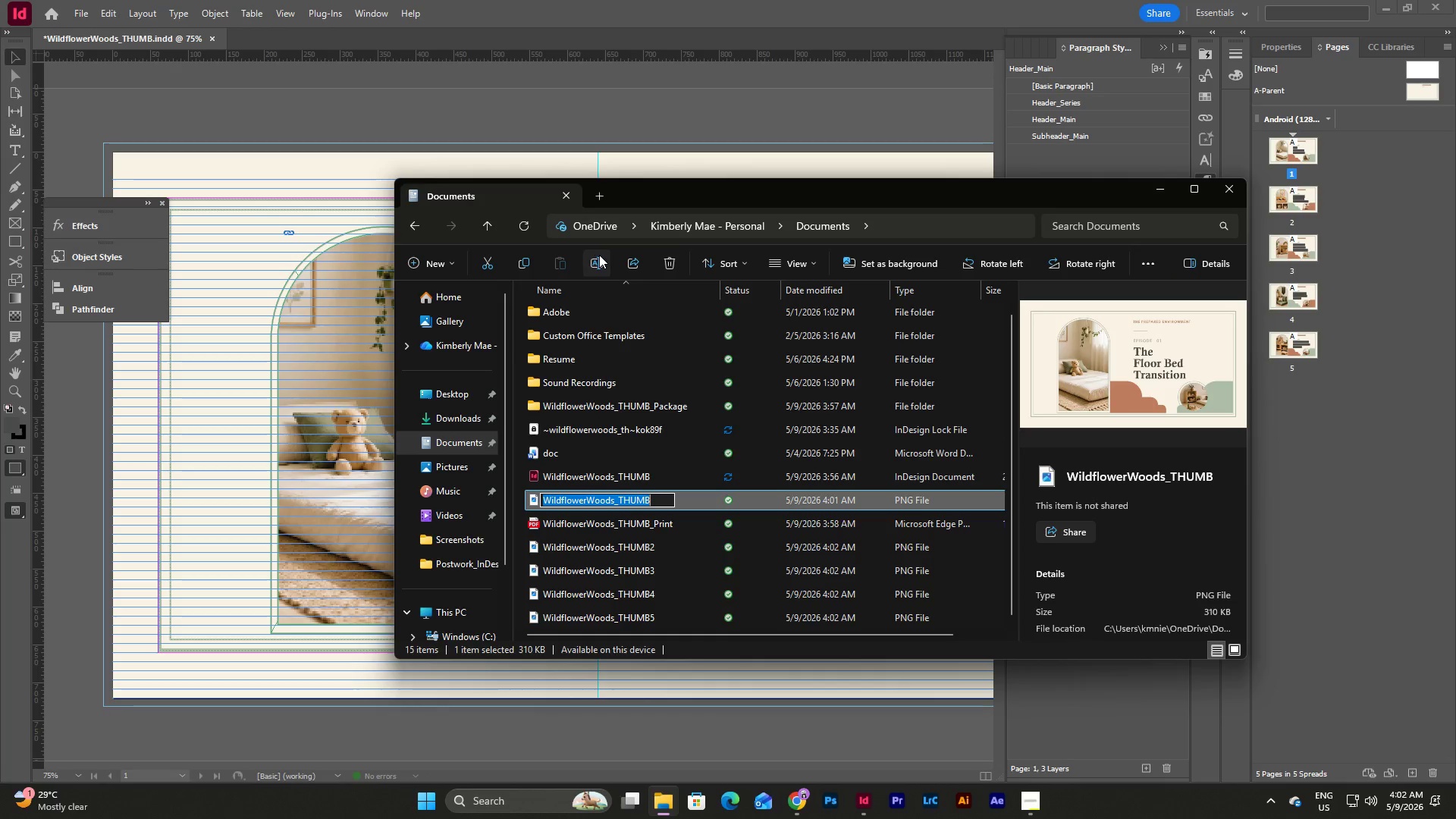 
left_click([656, 502])
 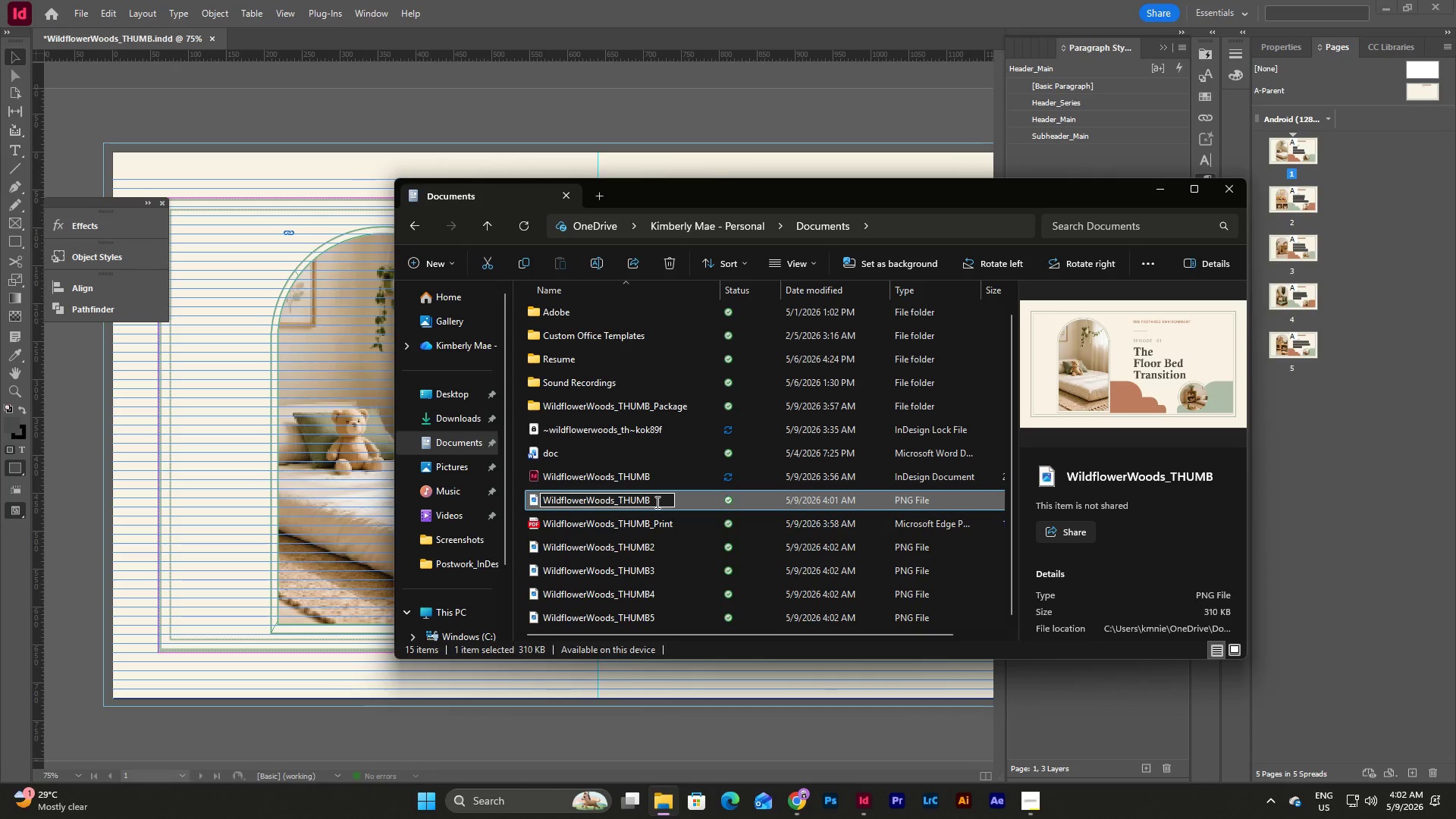 
key(Shift+Minus)
 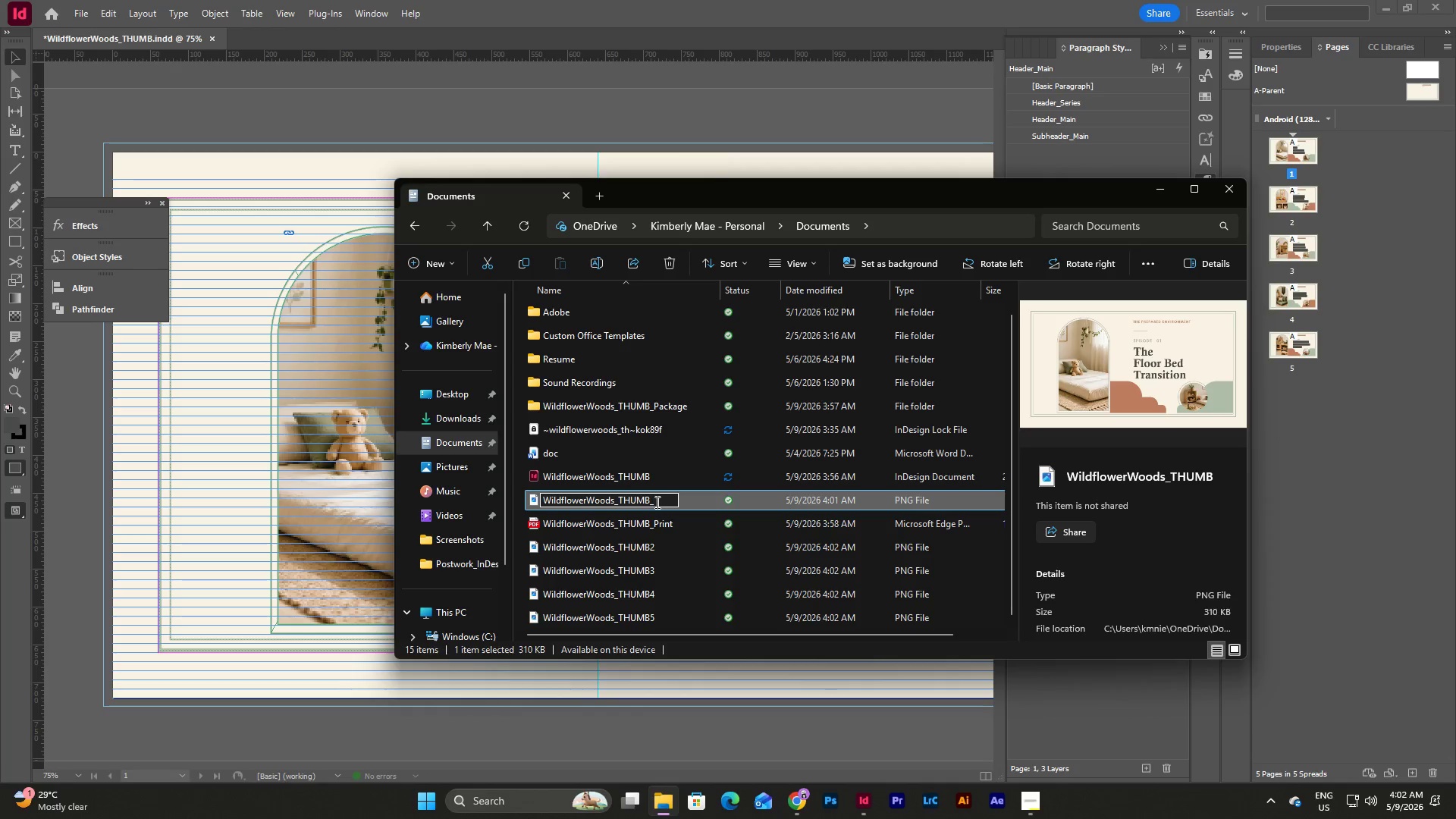 
key(Numpad0)
 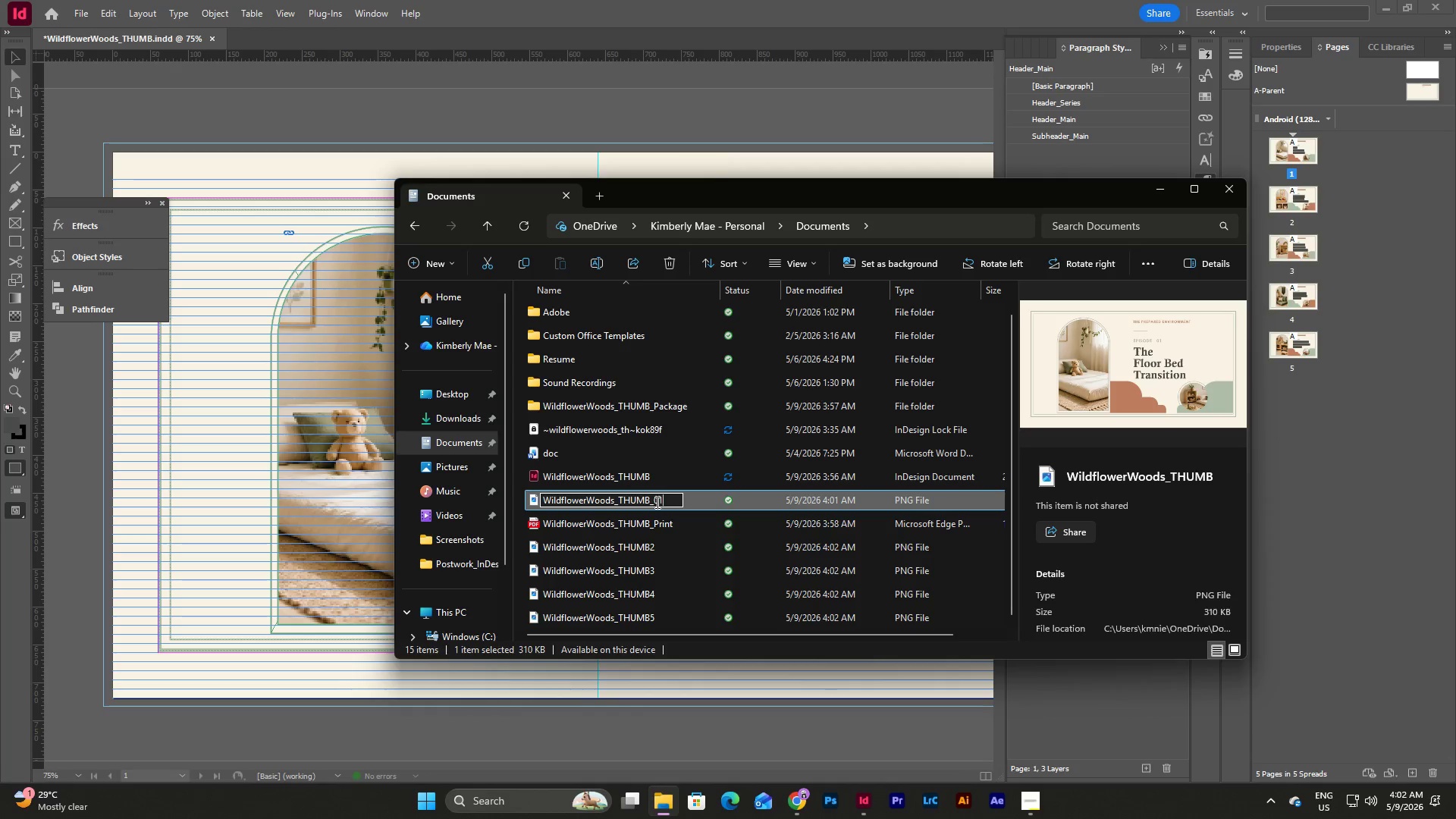 
key(Numpad1)
 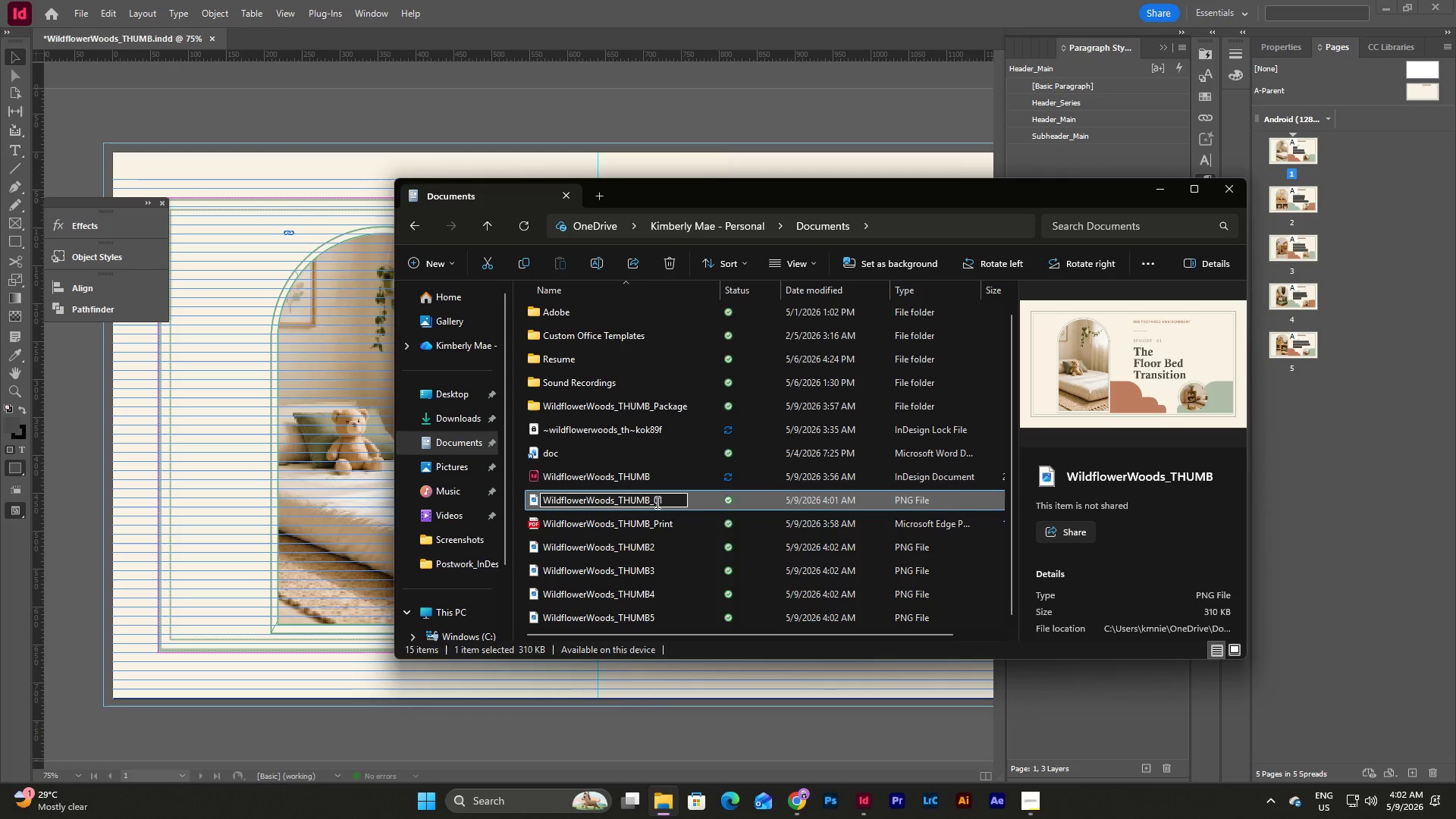 
key(NumpadEnter)
 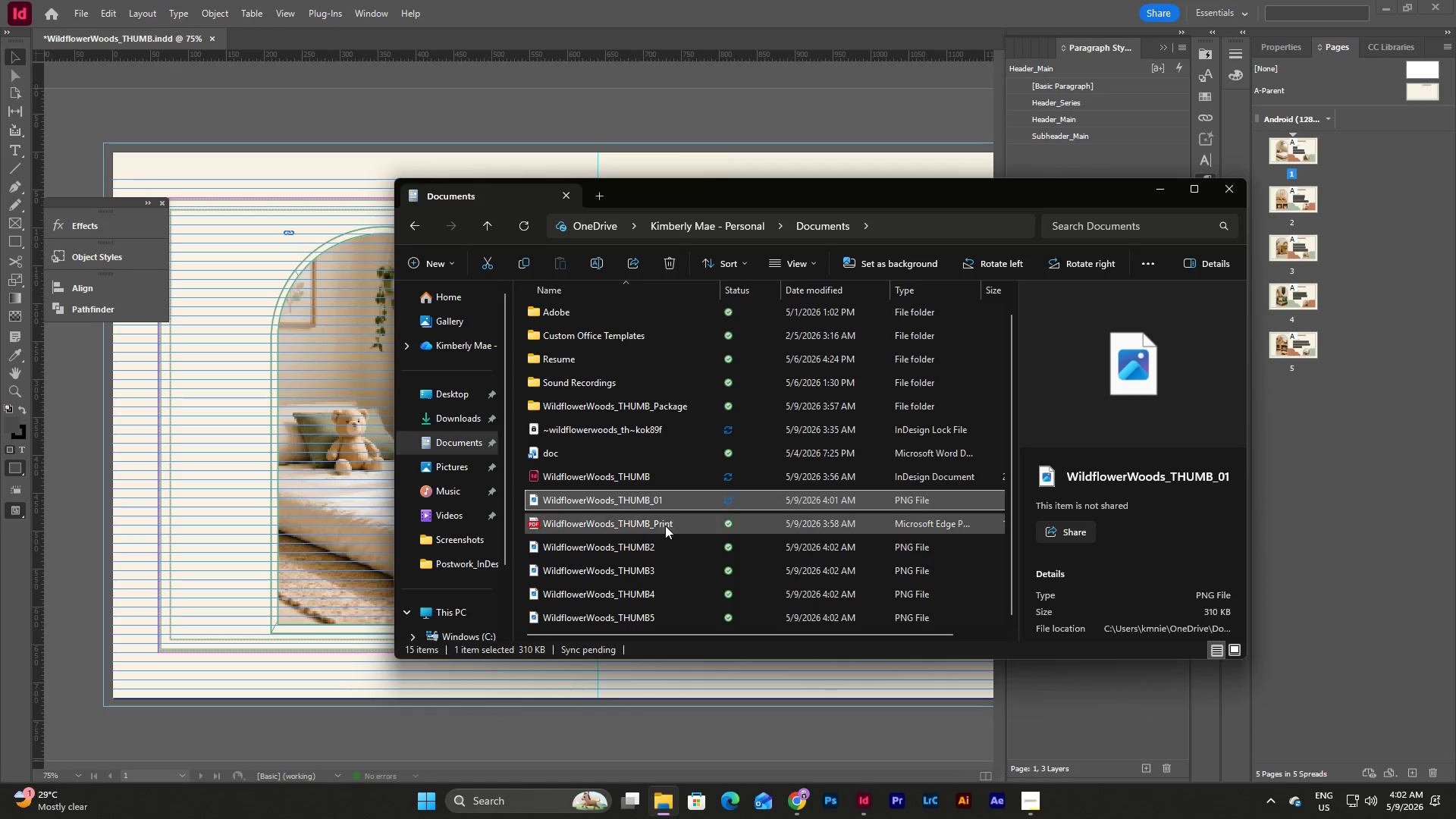 
left_click([666, 545])
 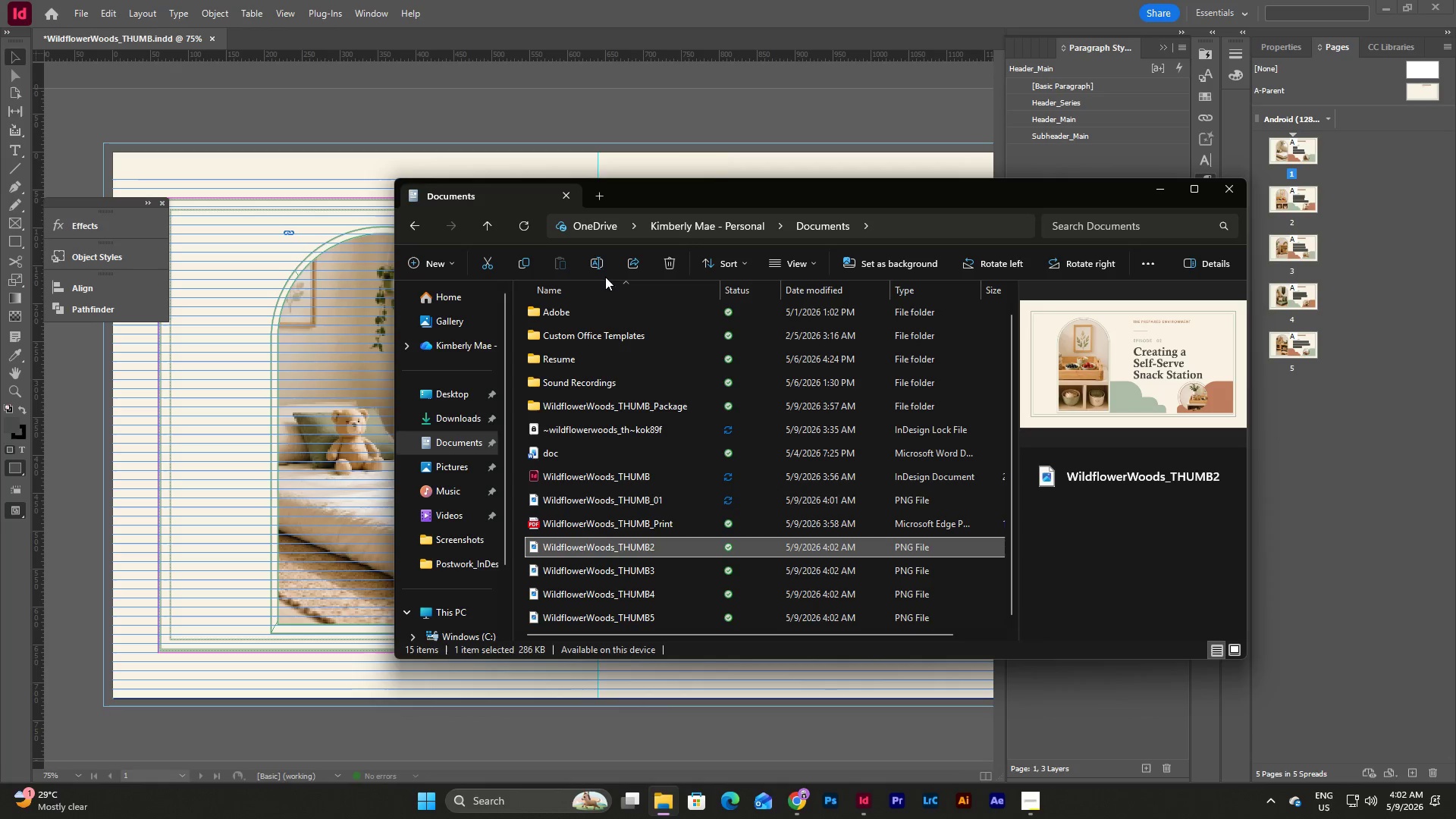 
left_click([605, 261])
 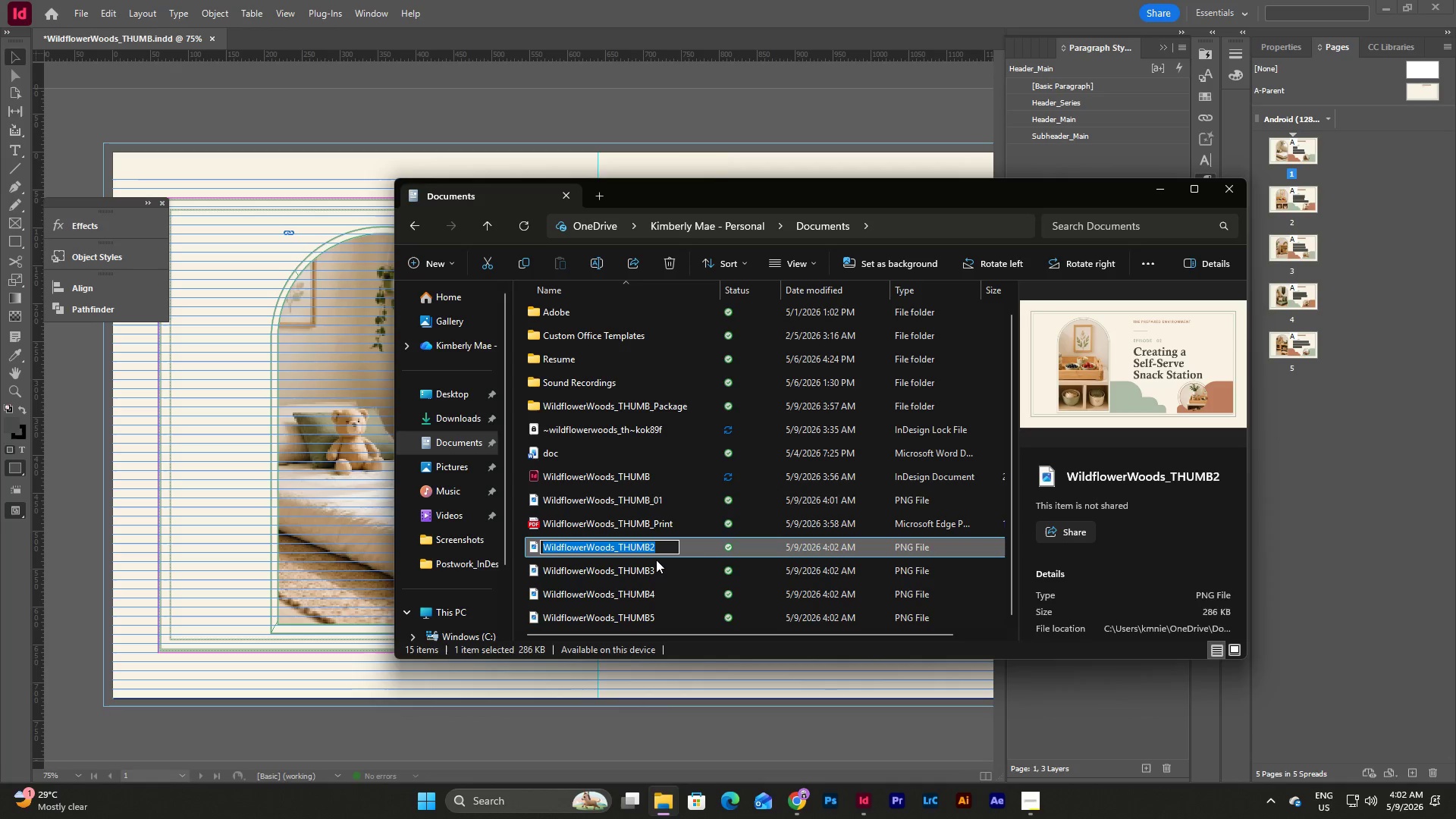 
left_click([645, 548])
 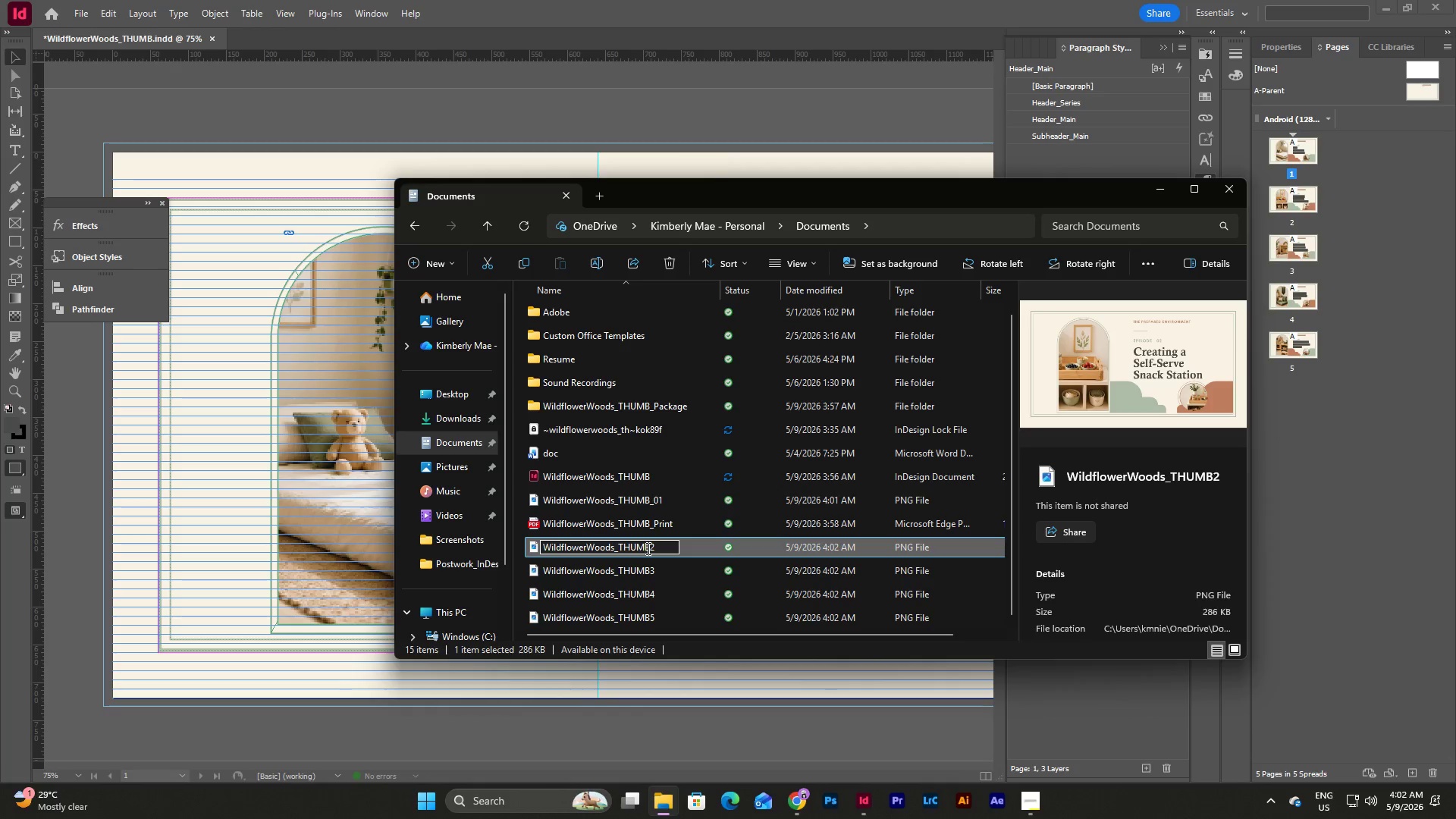 
left_click([648, 548])
 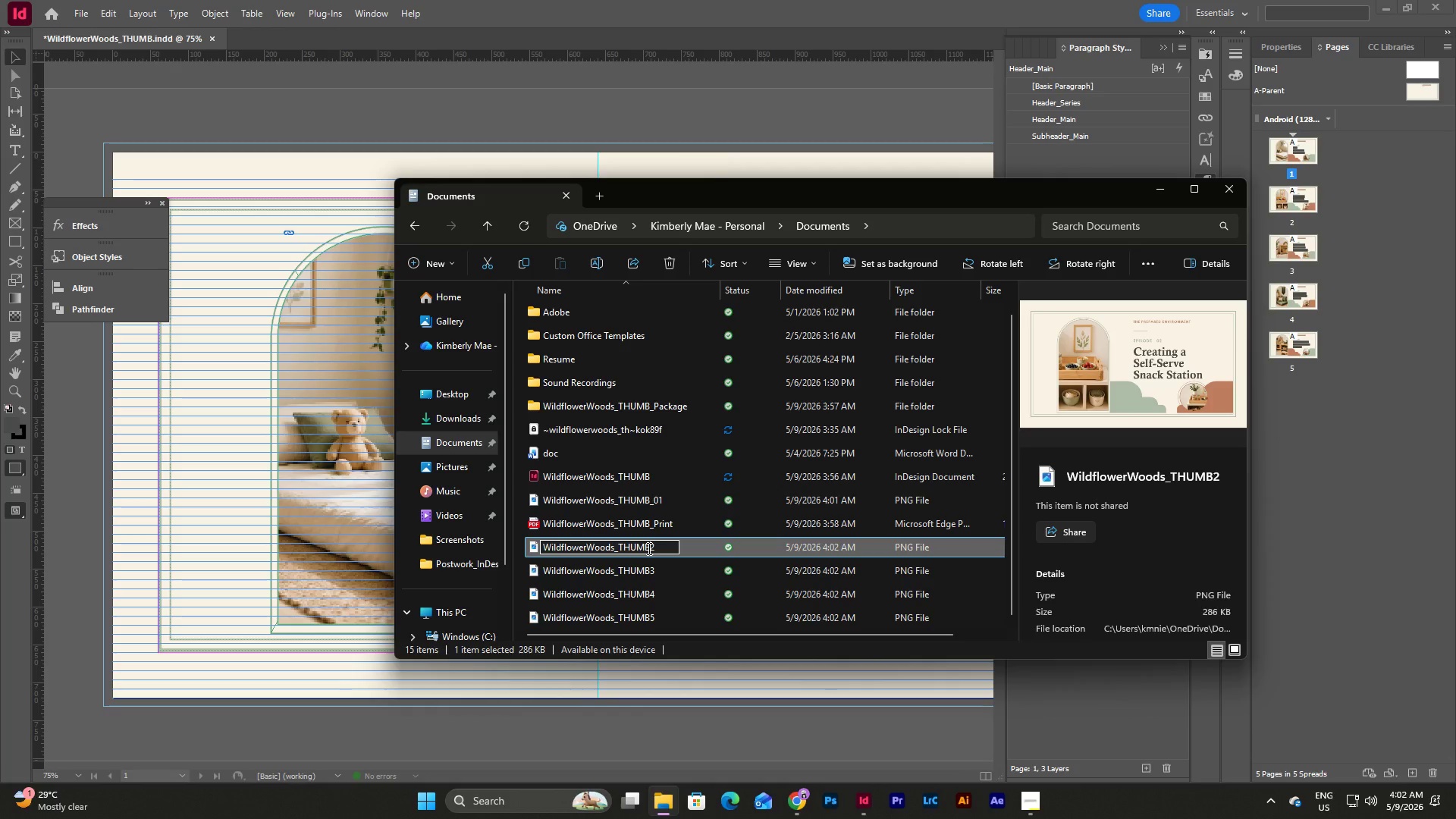 
key(Shift+Minus)
 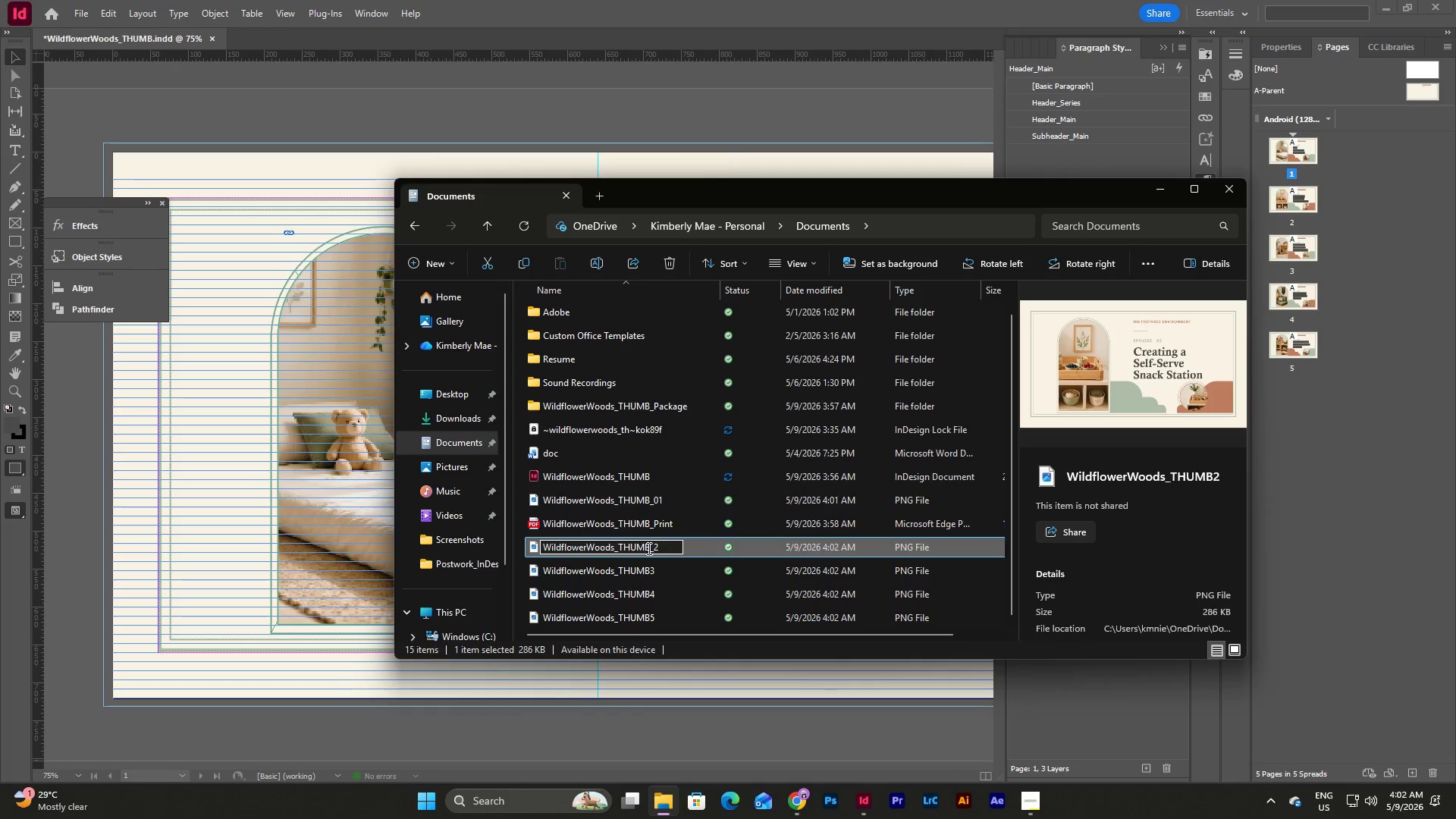 
key(Numpad0)
 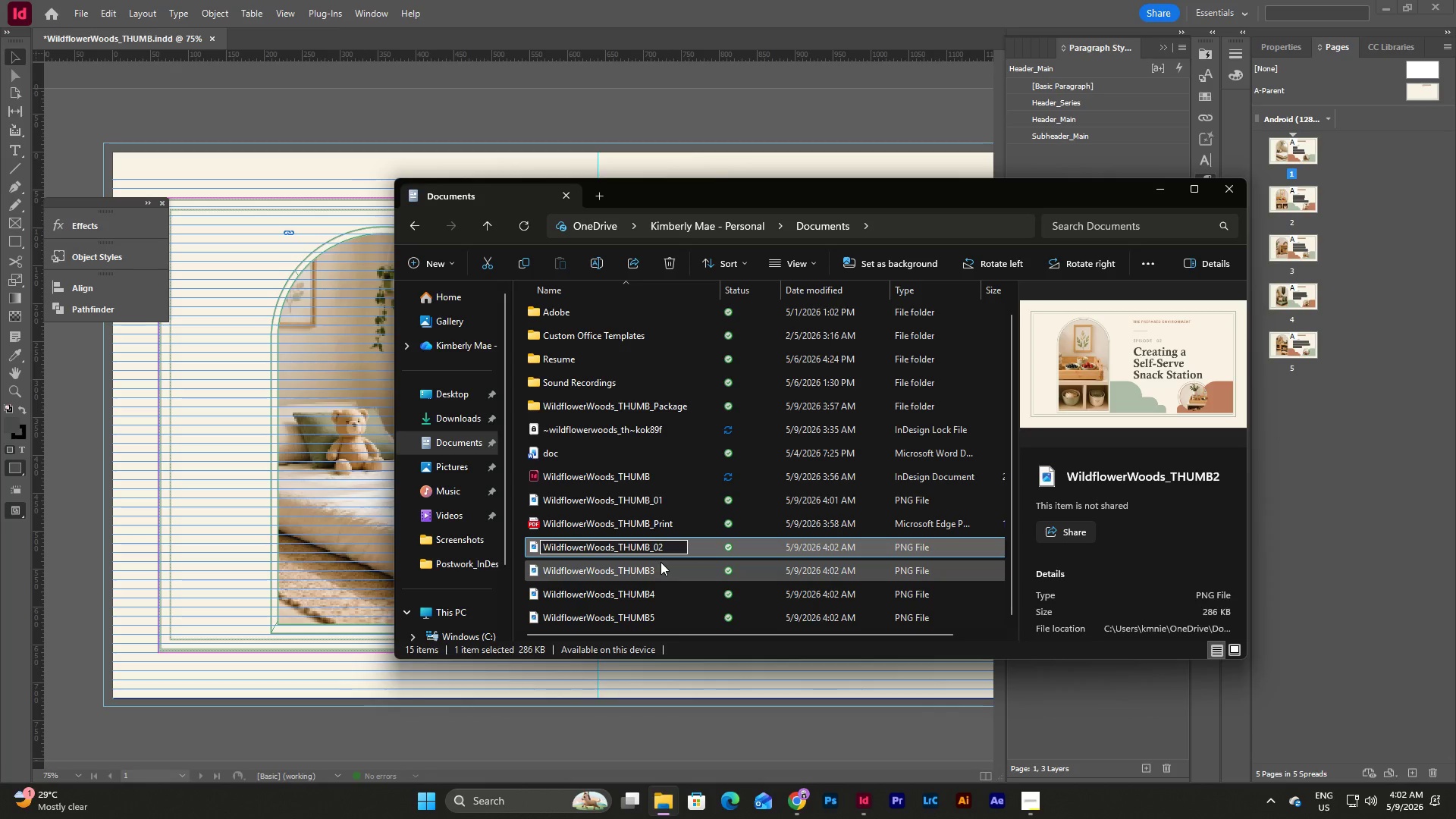 
left_click([664, 567])
 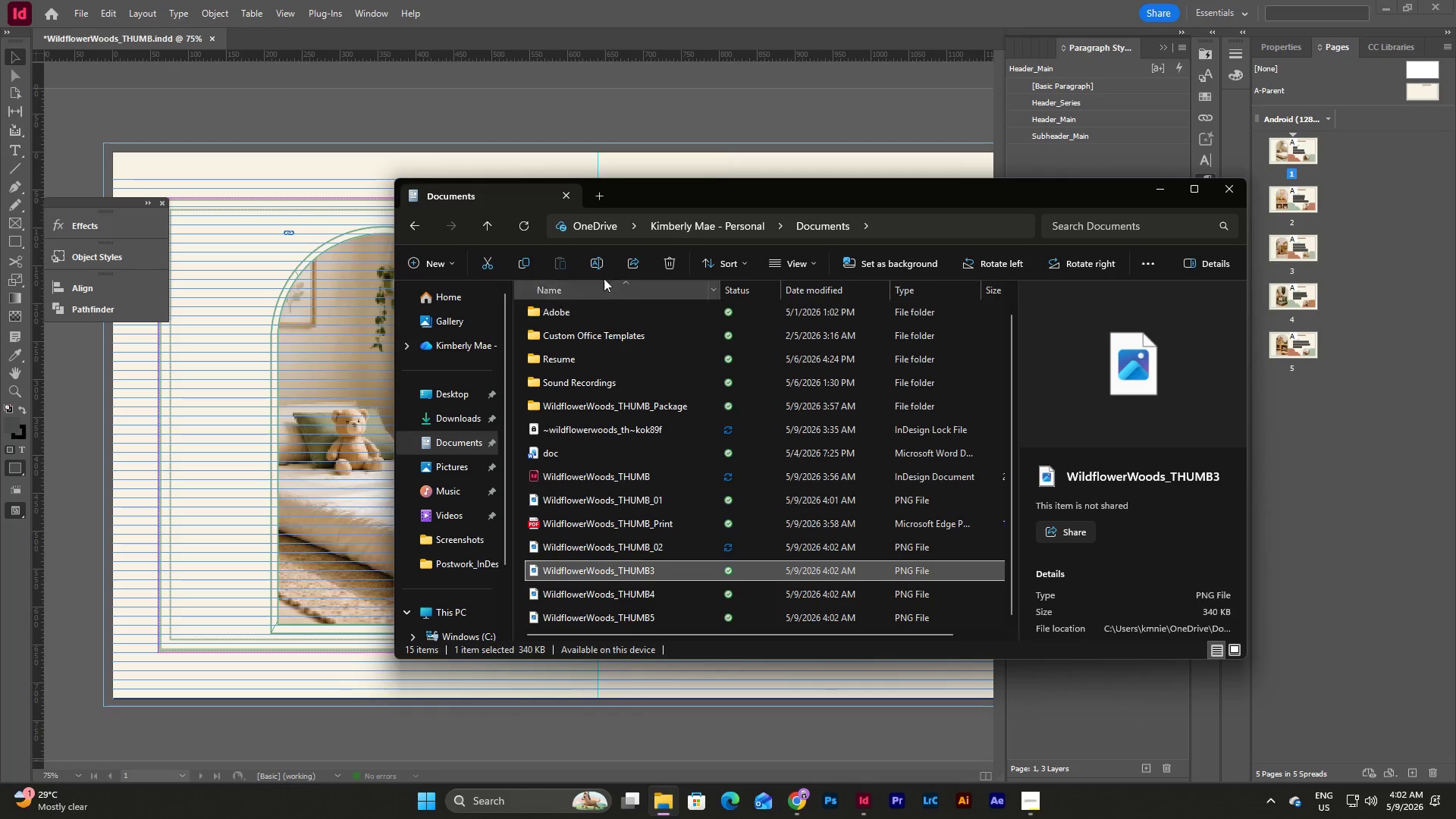 
left_click([599, 254])
 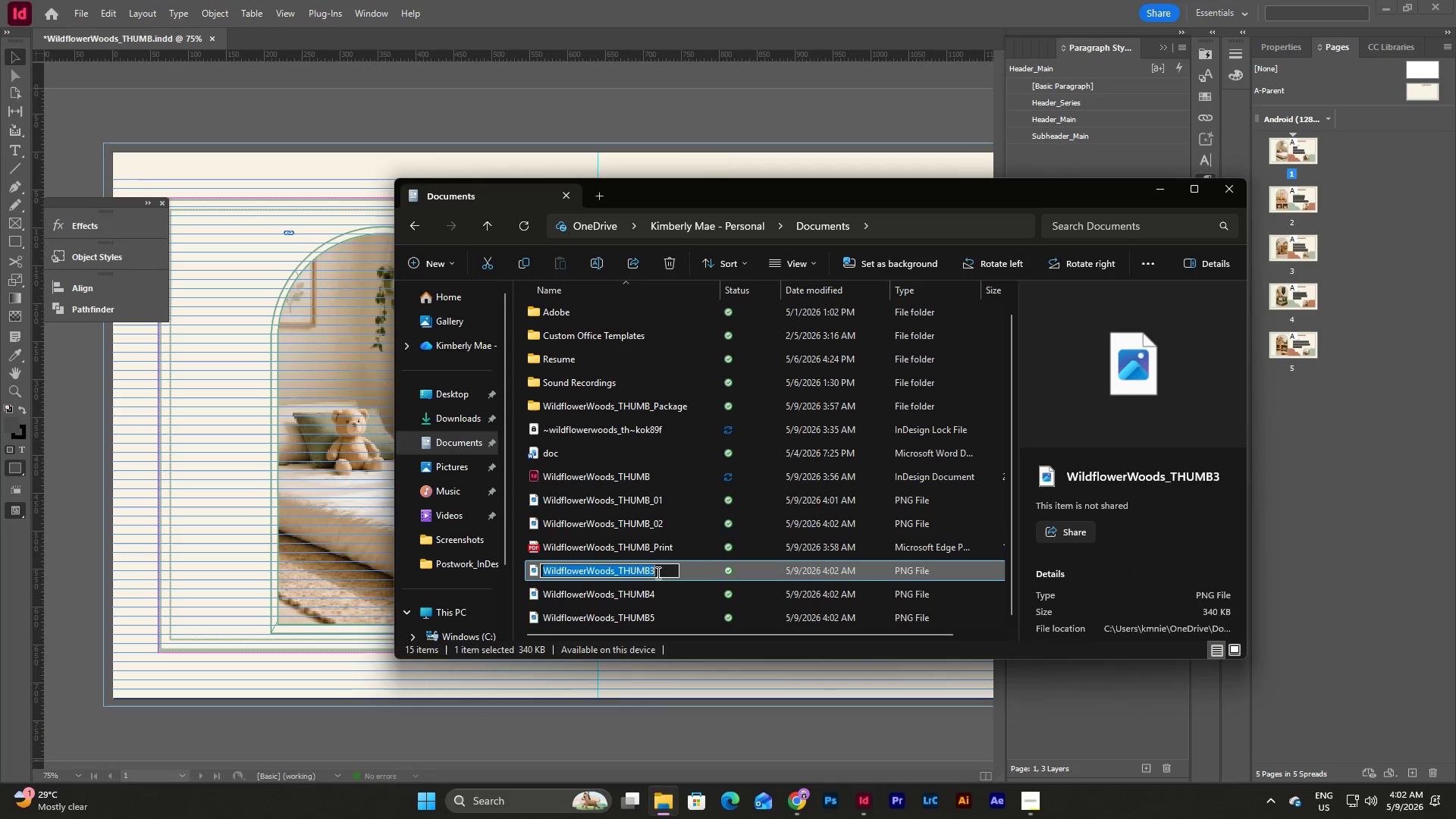 
left_click([649, 570])
 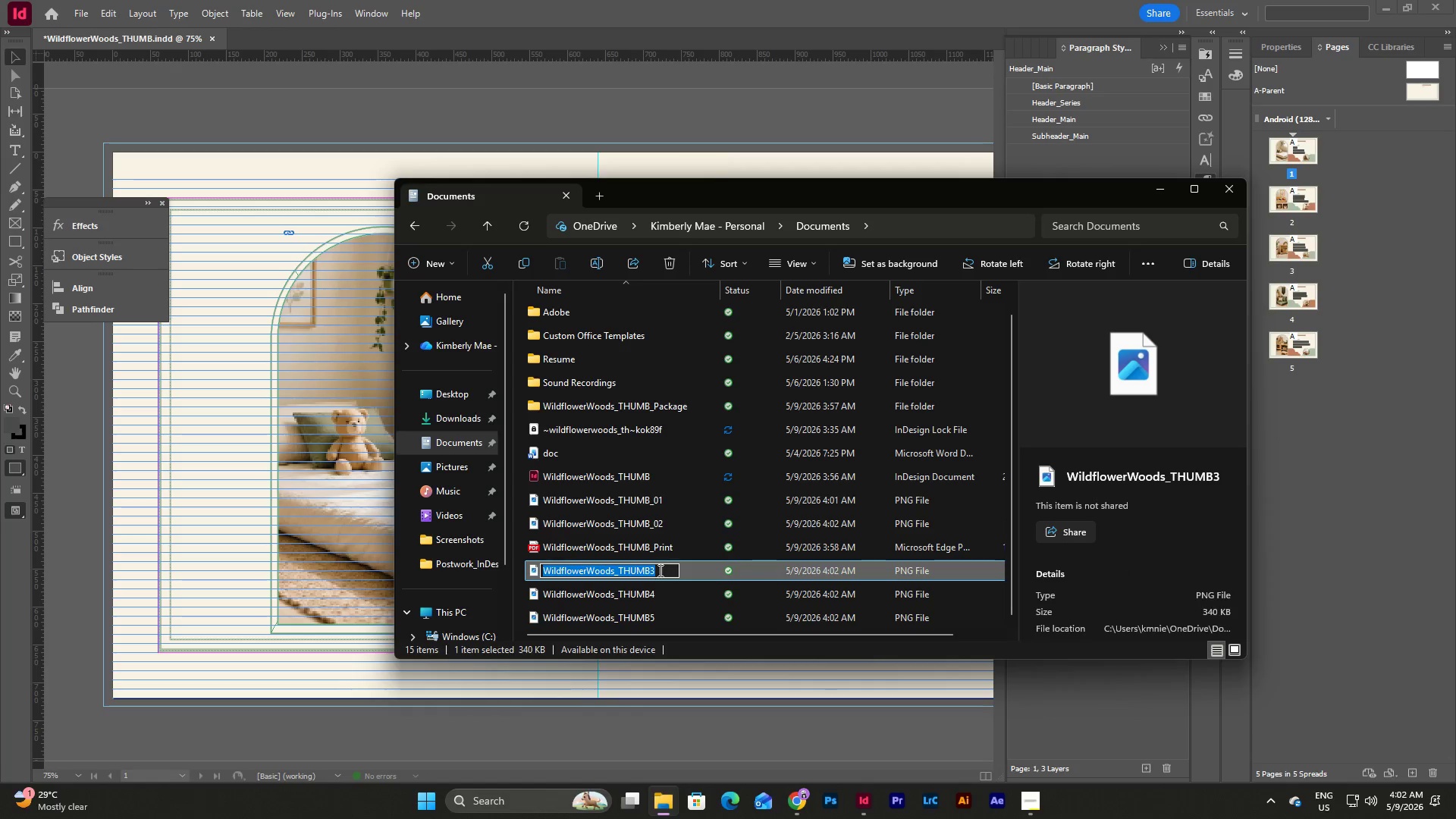 
double_click([648, 571])
 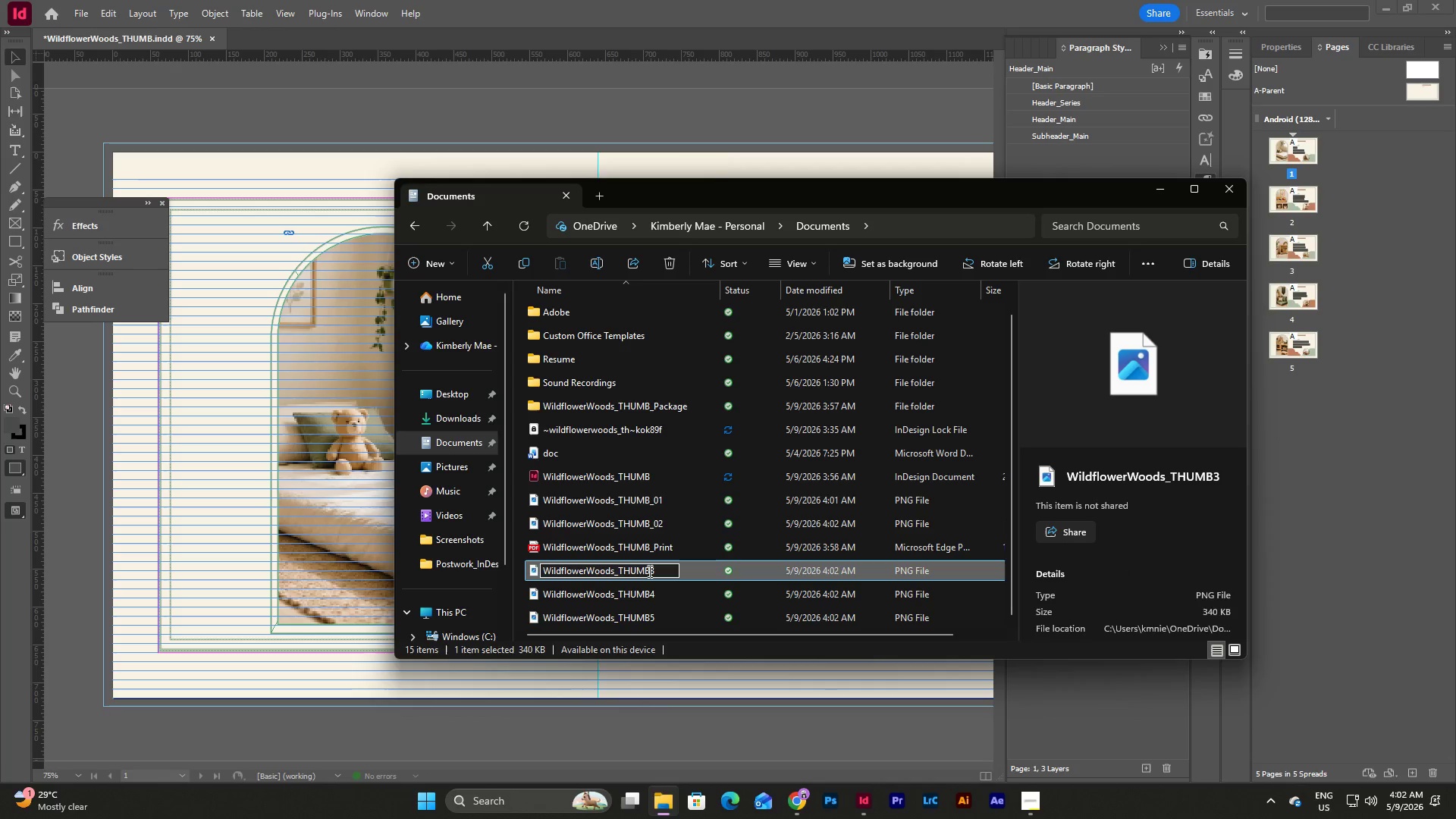 
key(Shift+Minus)
 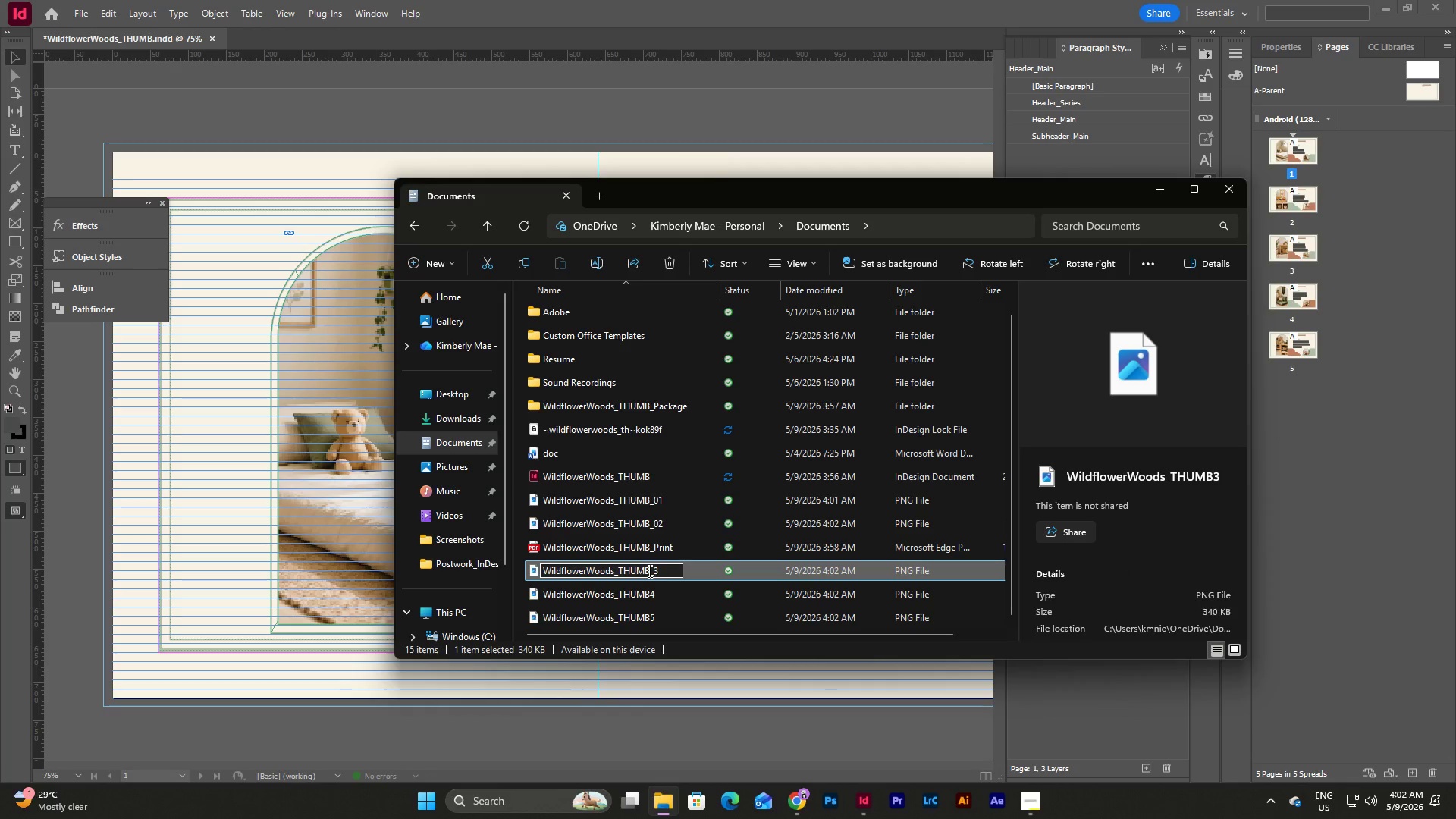 
key(Numpad0)
 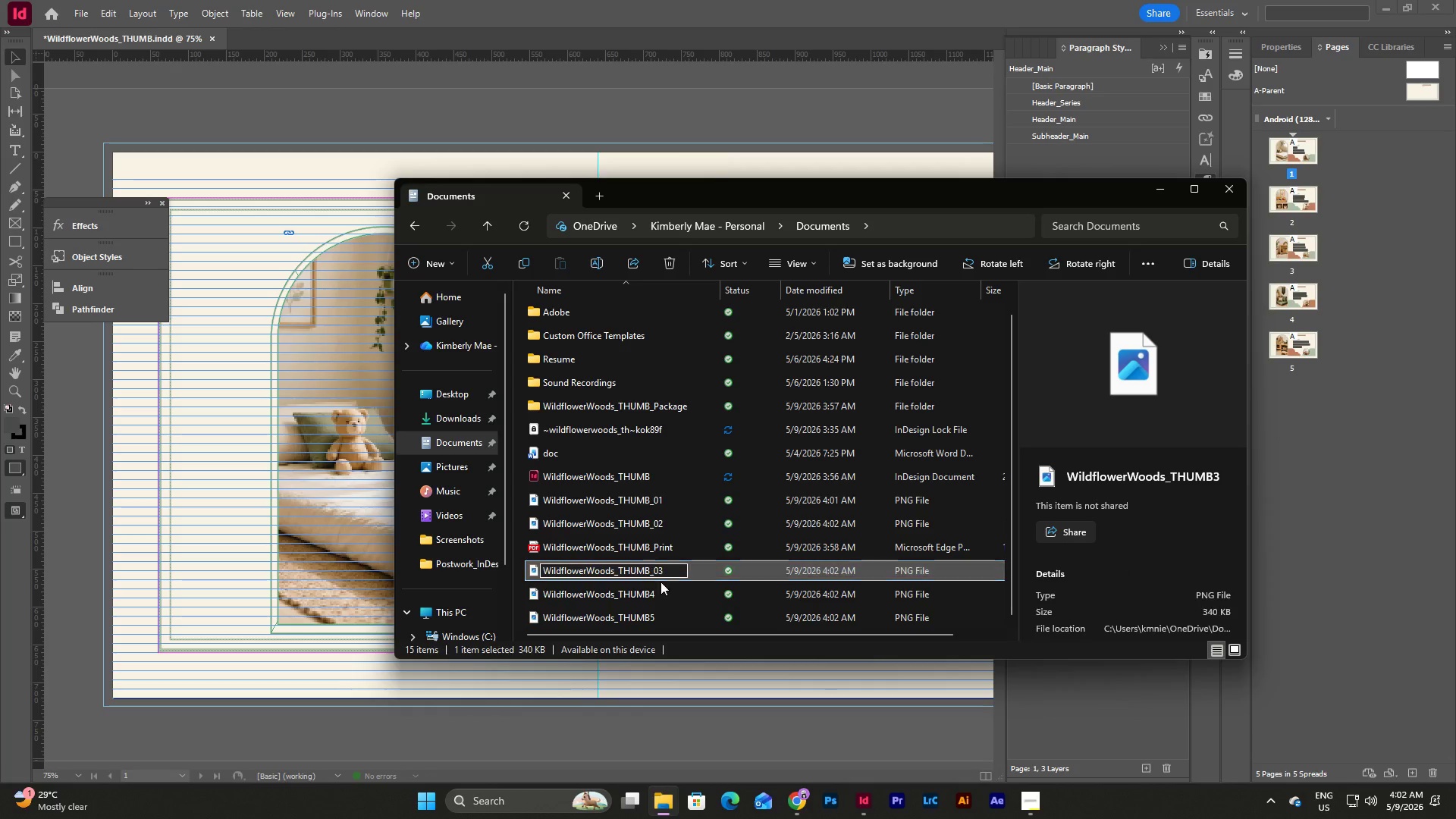 
left_click([664, 592])
 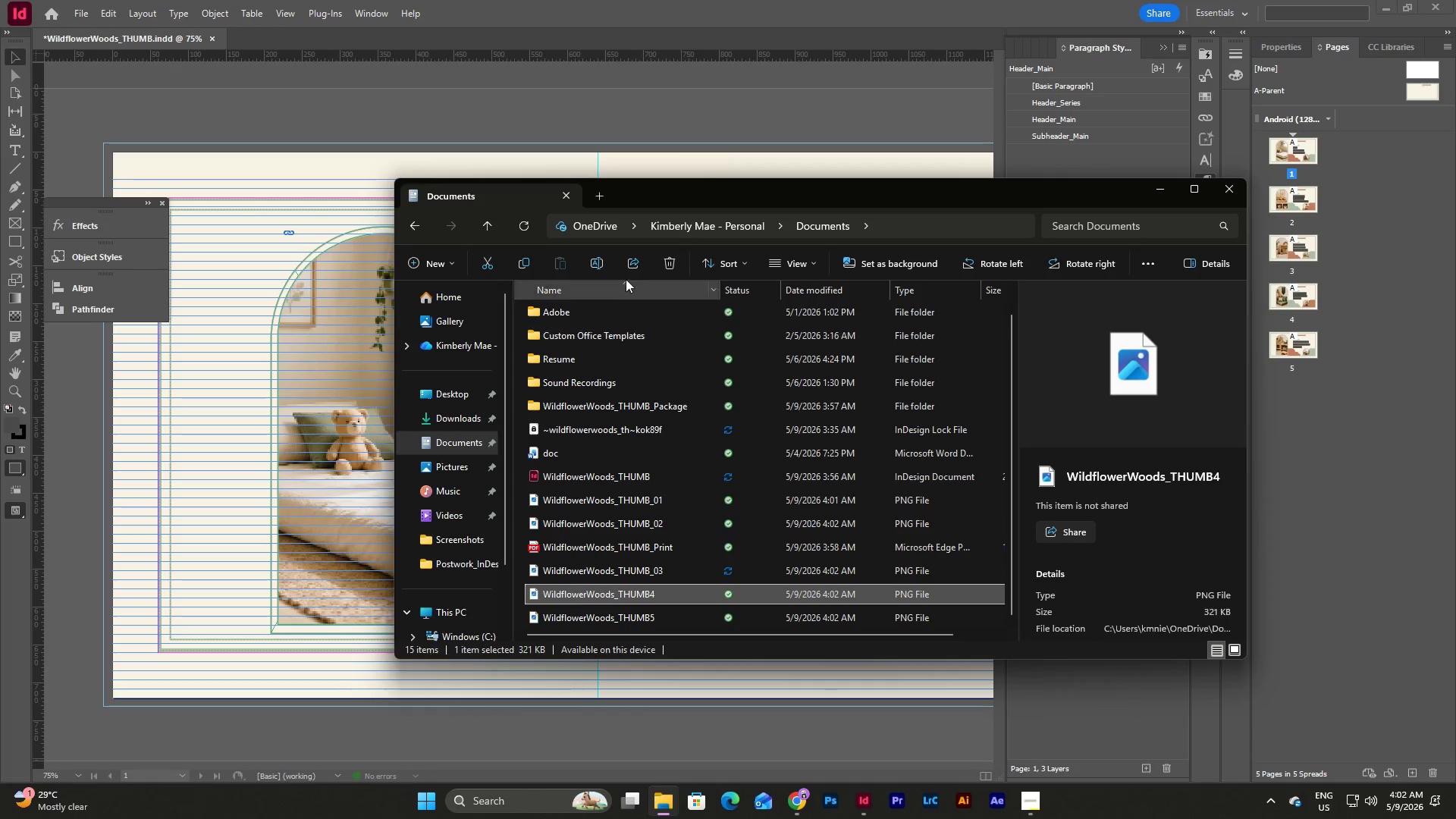 
left_click([594, 265])
 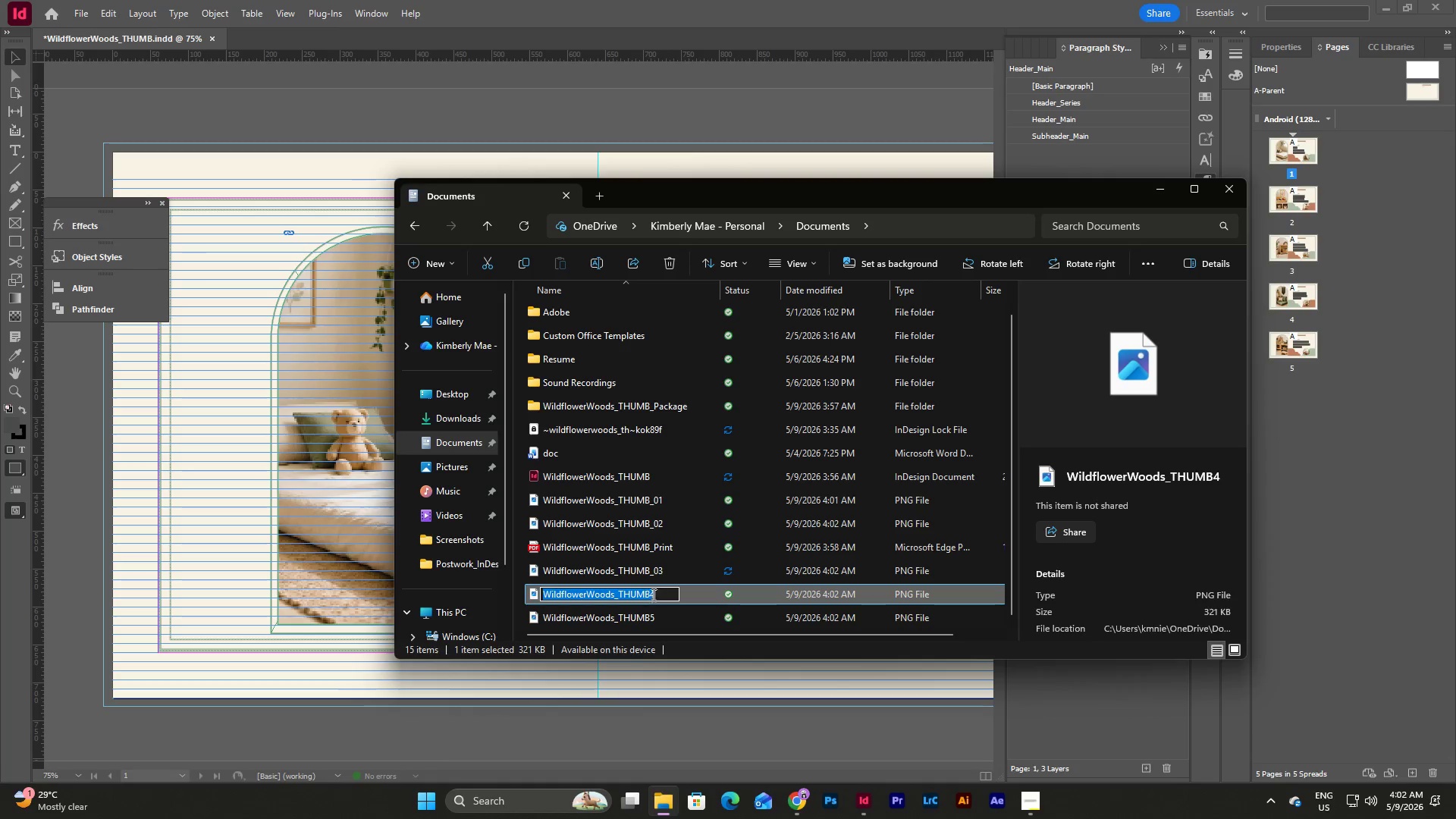 
left_click([648, 595])
 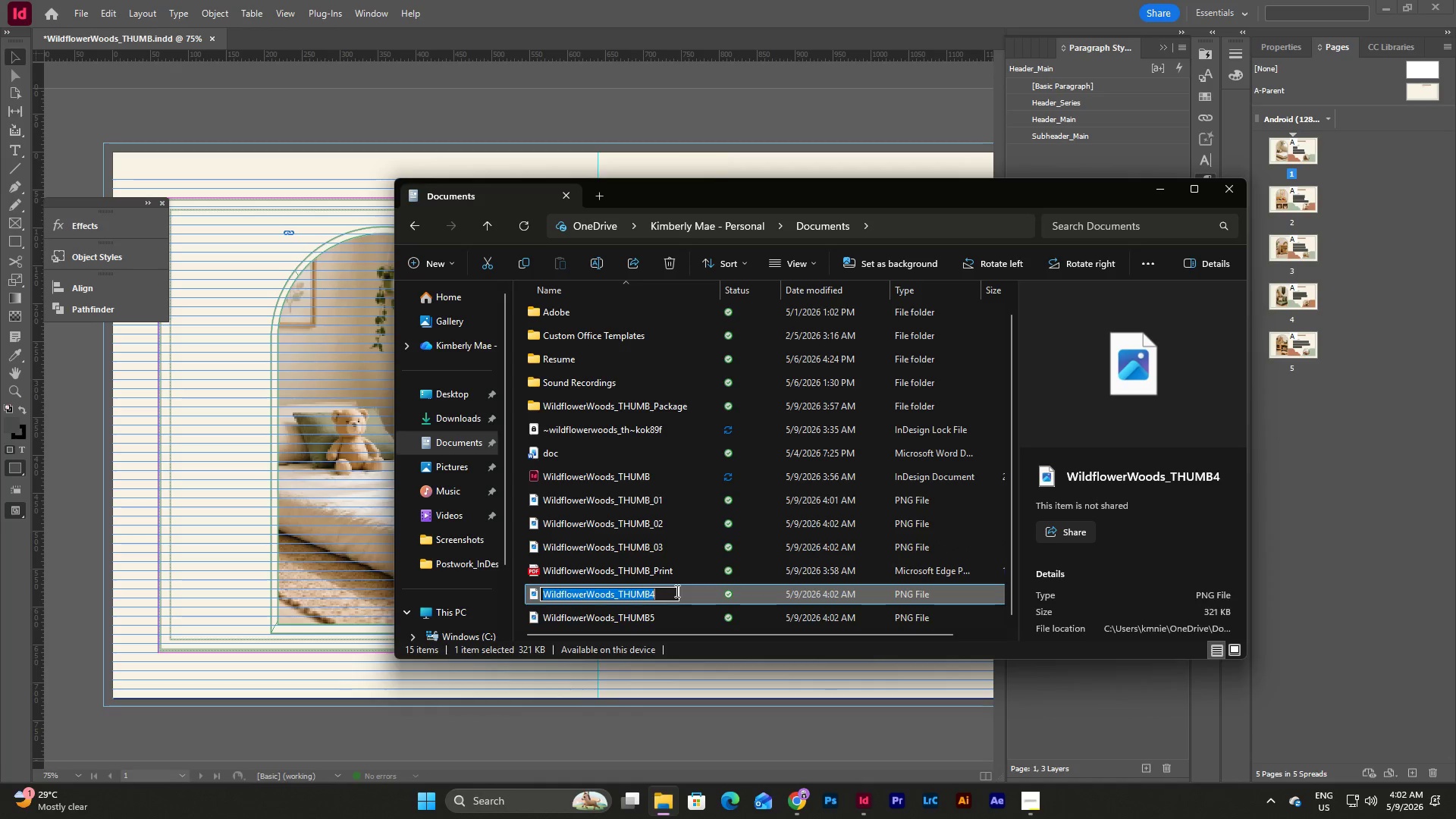 
key(Shift+Minus)
 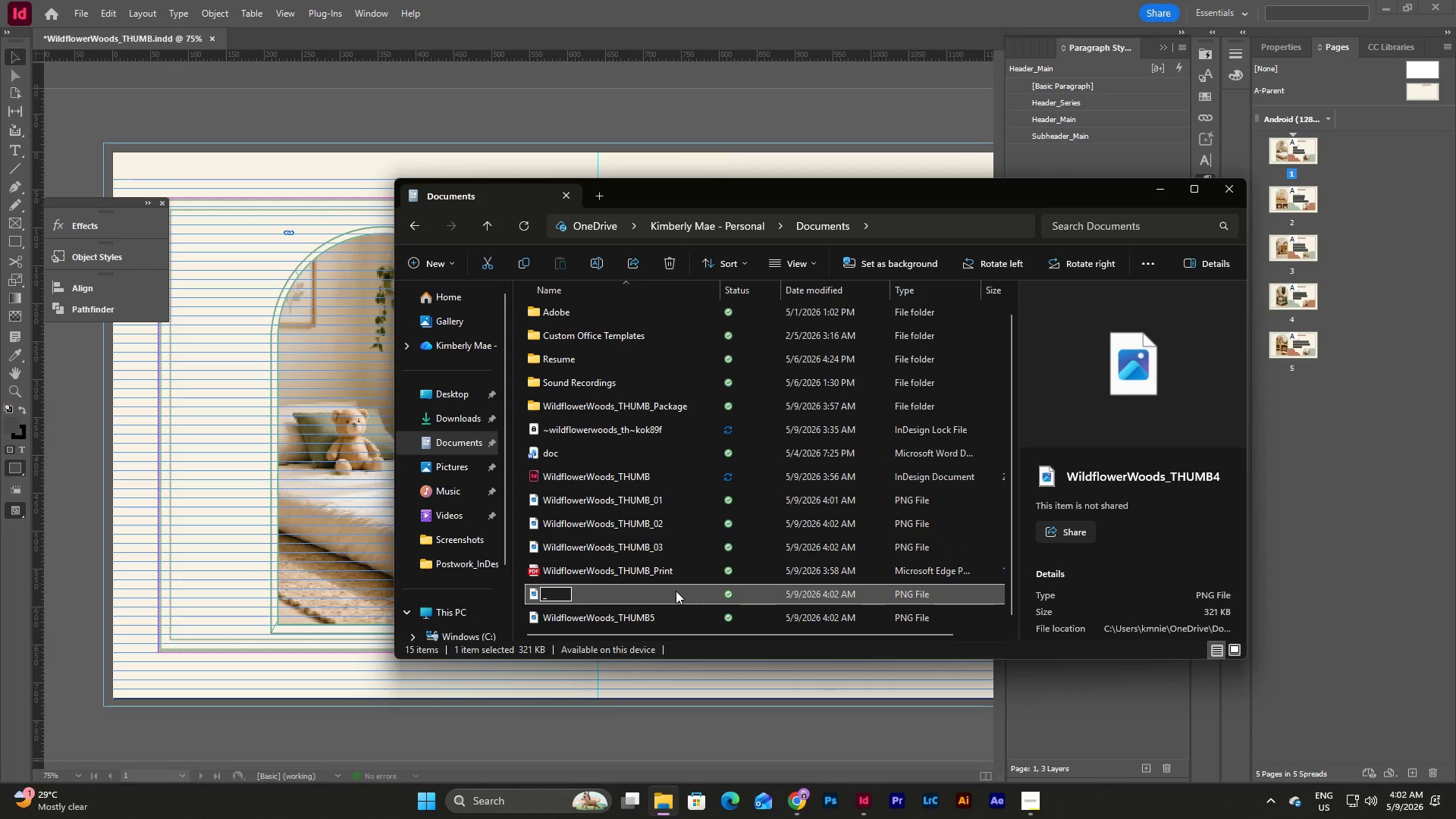 
key(Control+Z)
 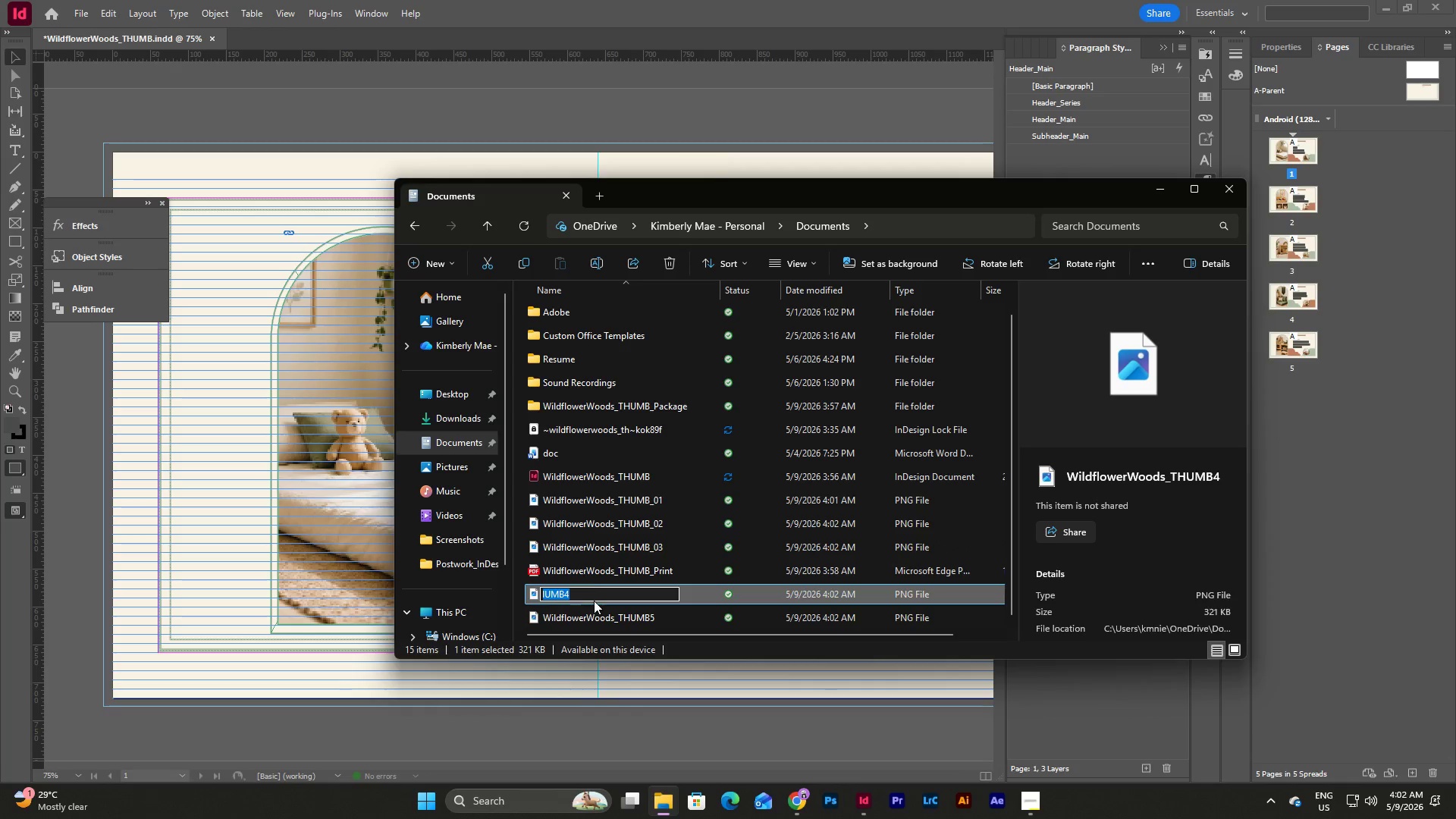 
left_click([594, 593])
 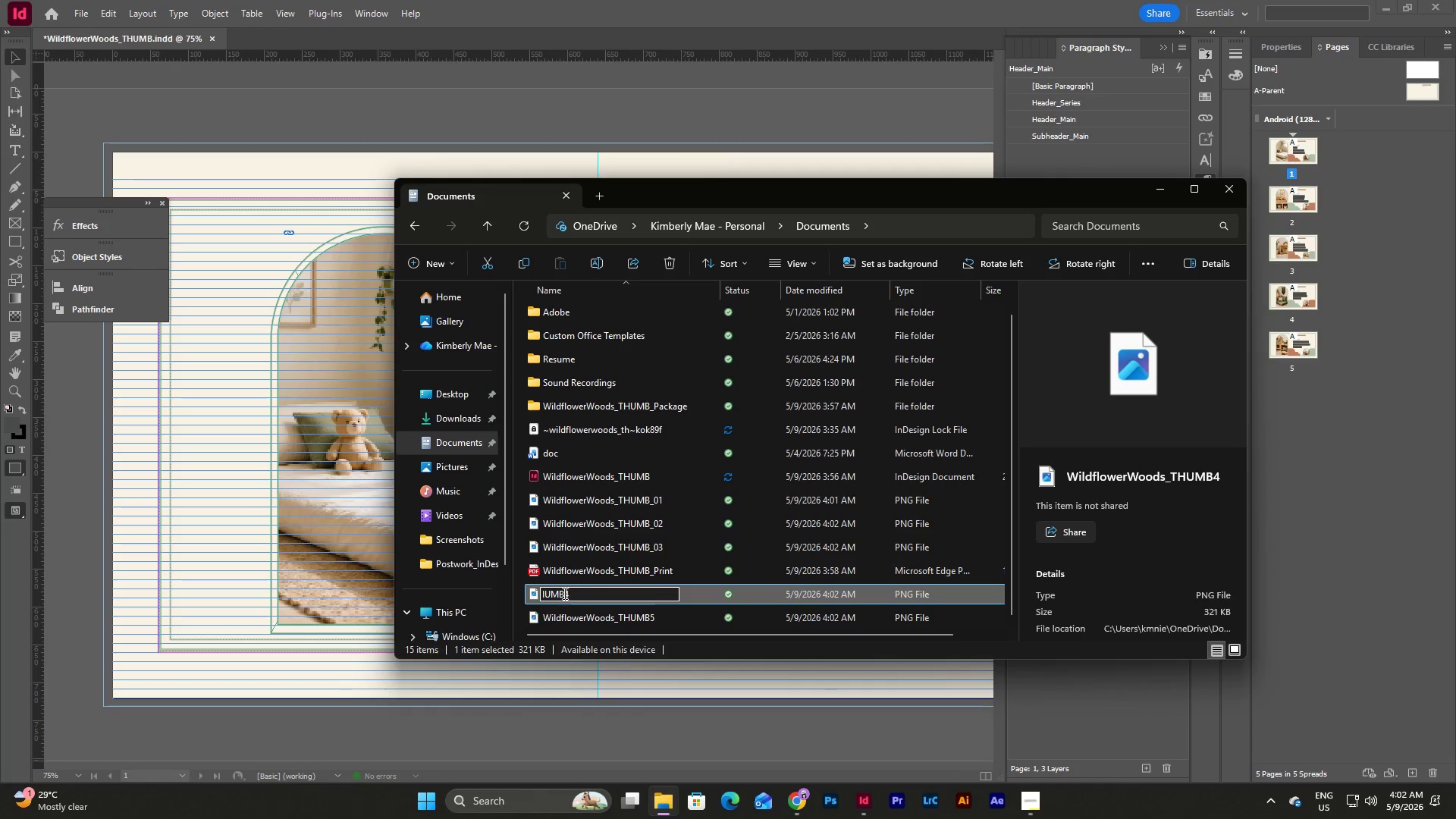 
left_click([563, 593])
 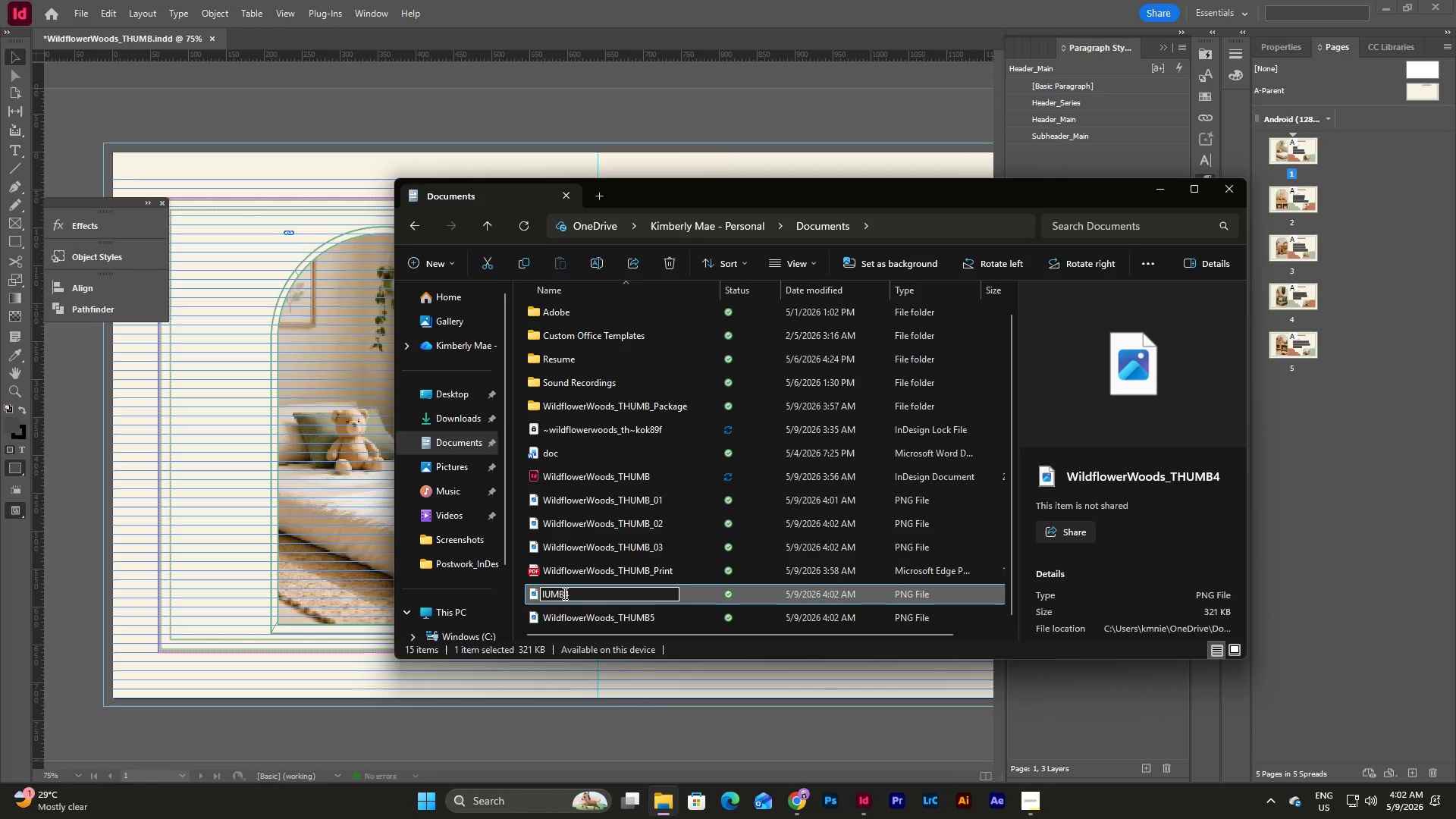 
key(Shift+Minus)
 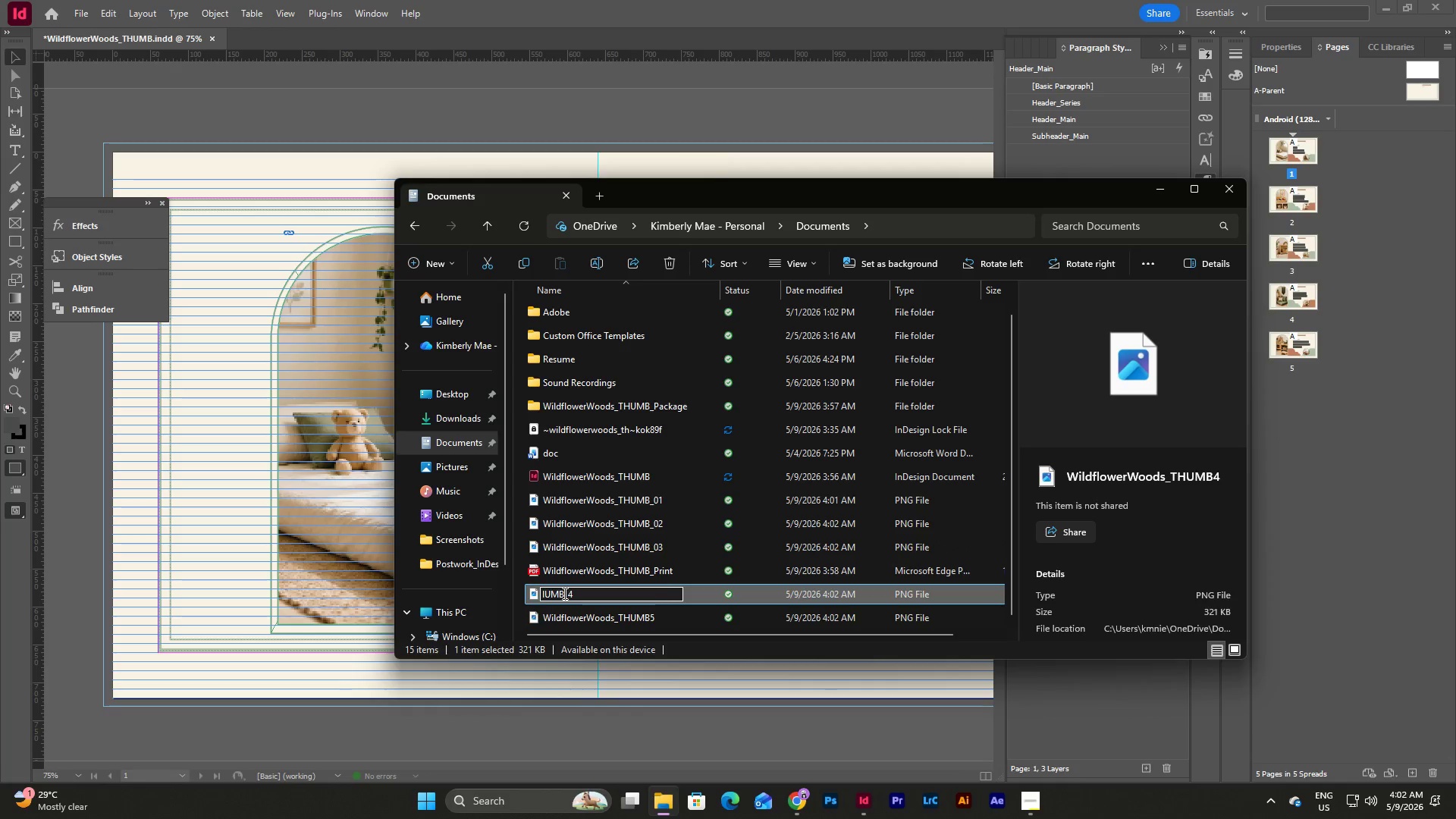 
key(Numpad0)
 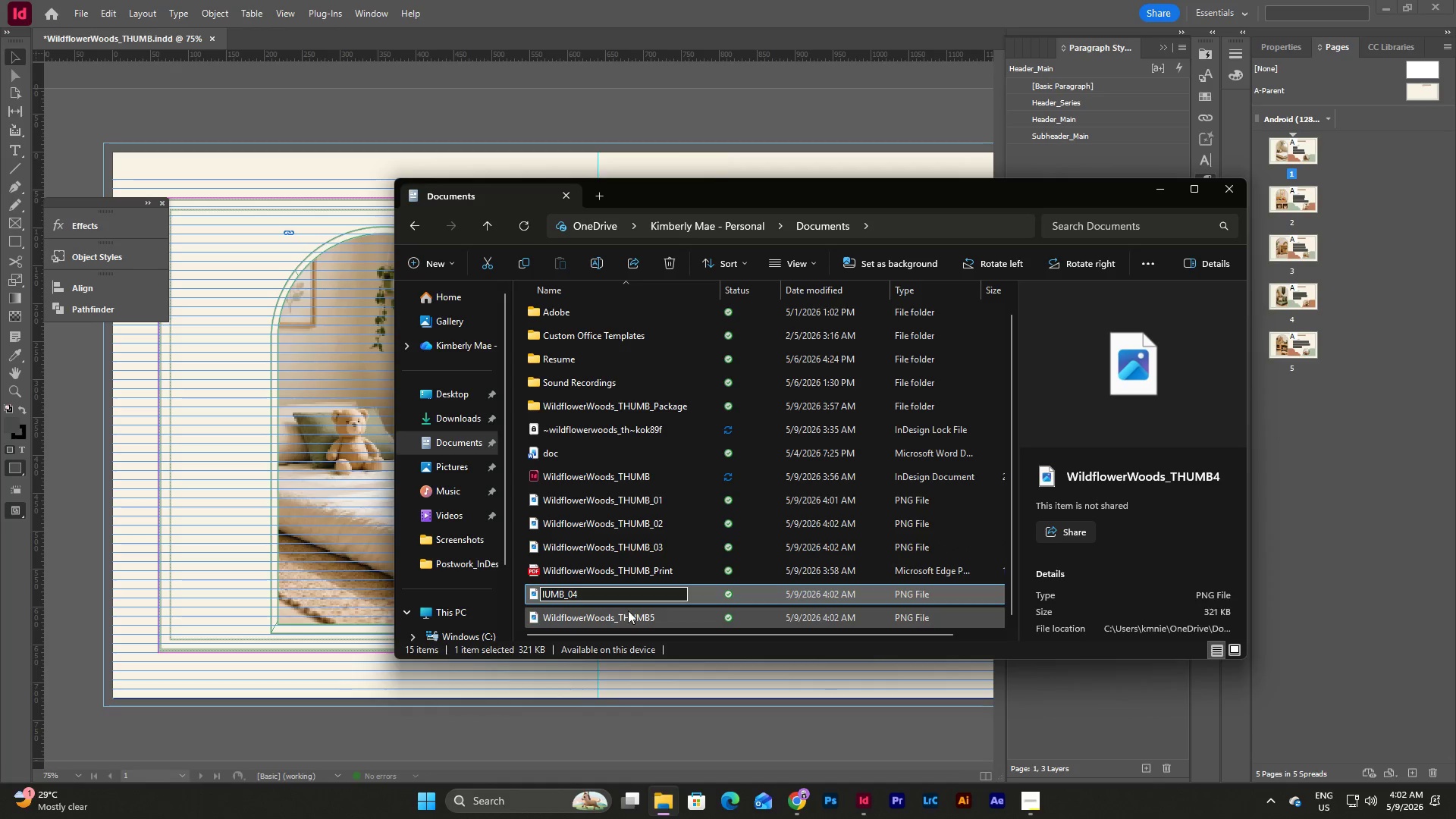 
left_click([633, 610])
 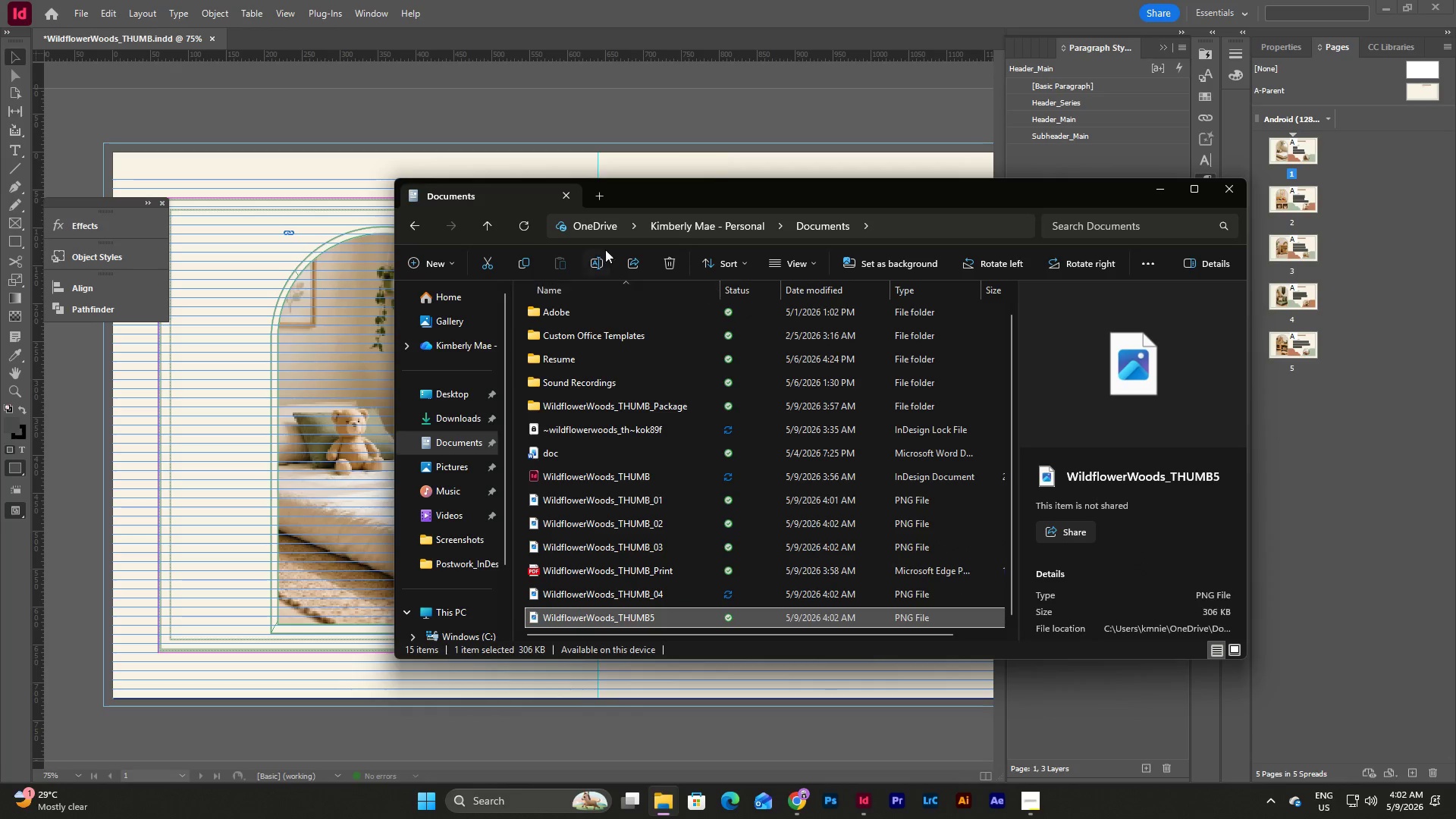 
left_click([600, 251])
 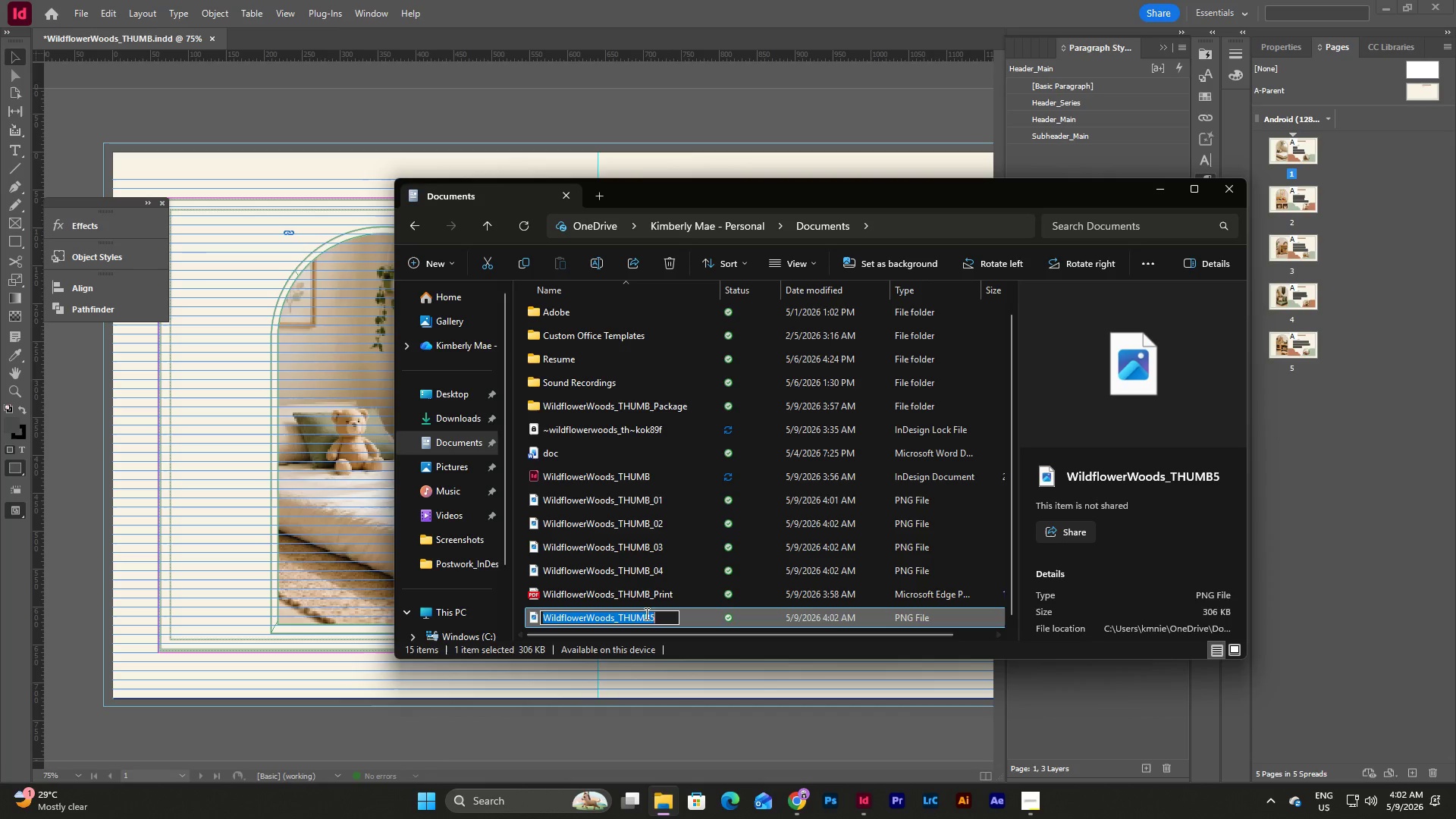 
left_click([651, 616])
 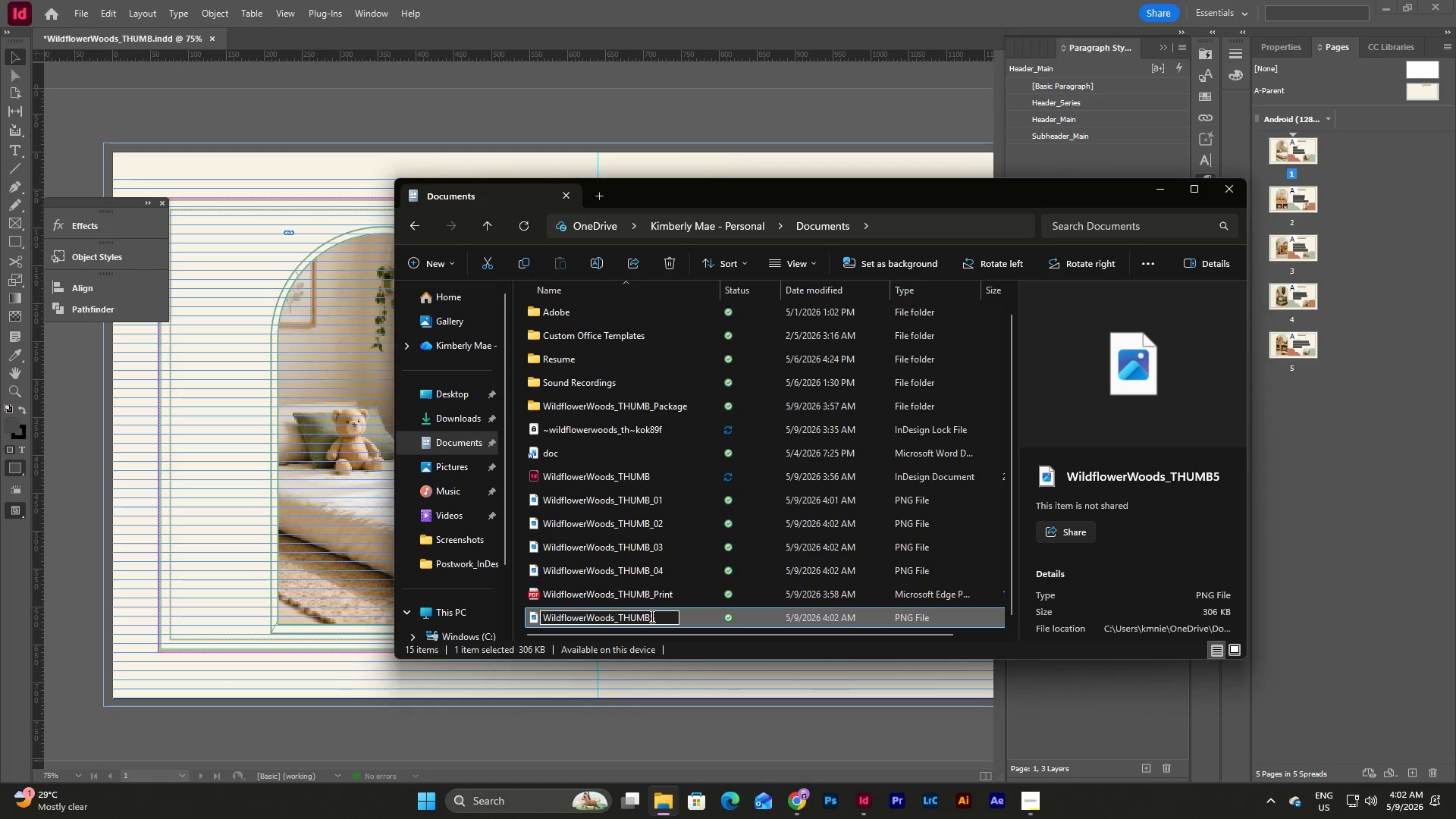 
key(Shift+Minus)
 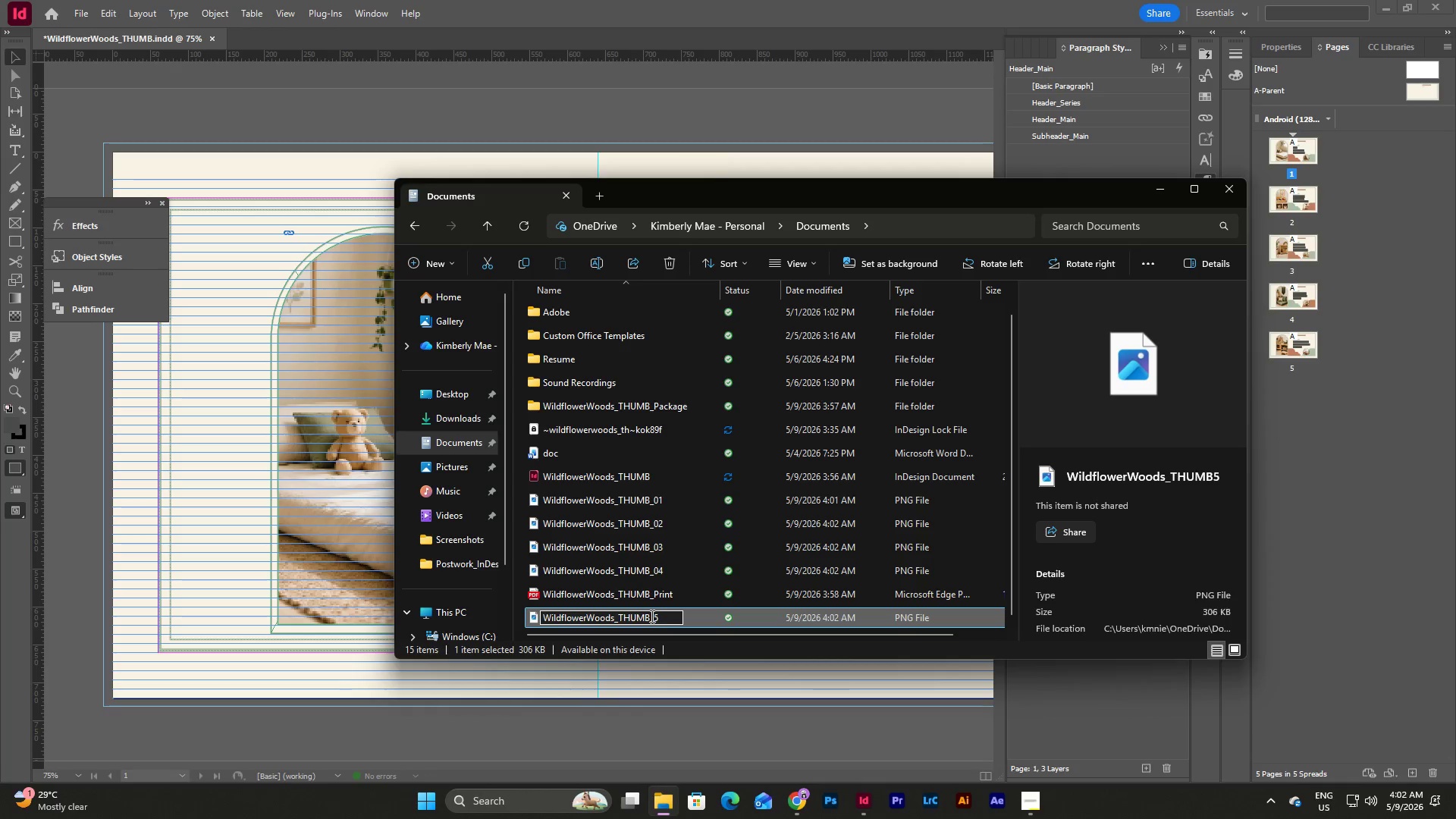 
key(Numpad0)
 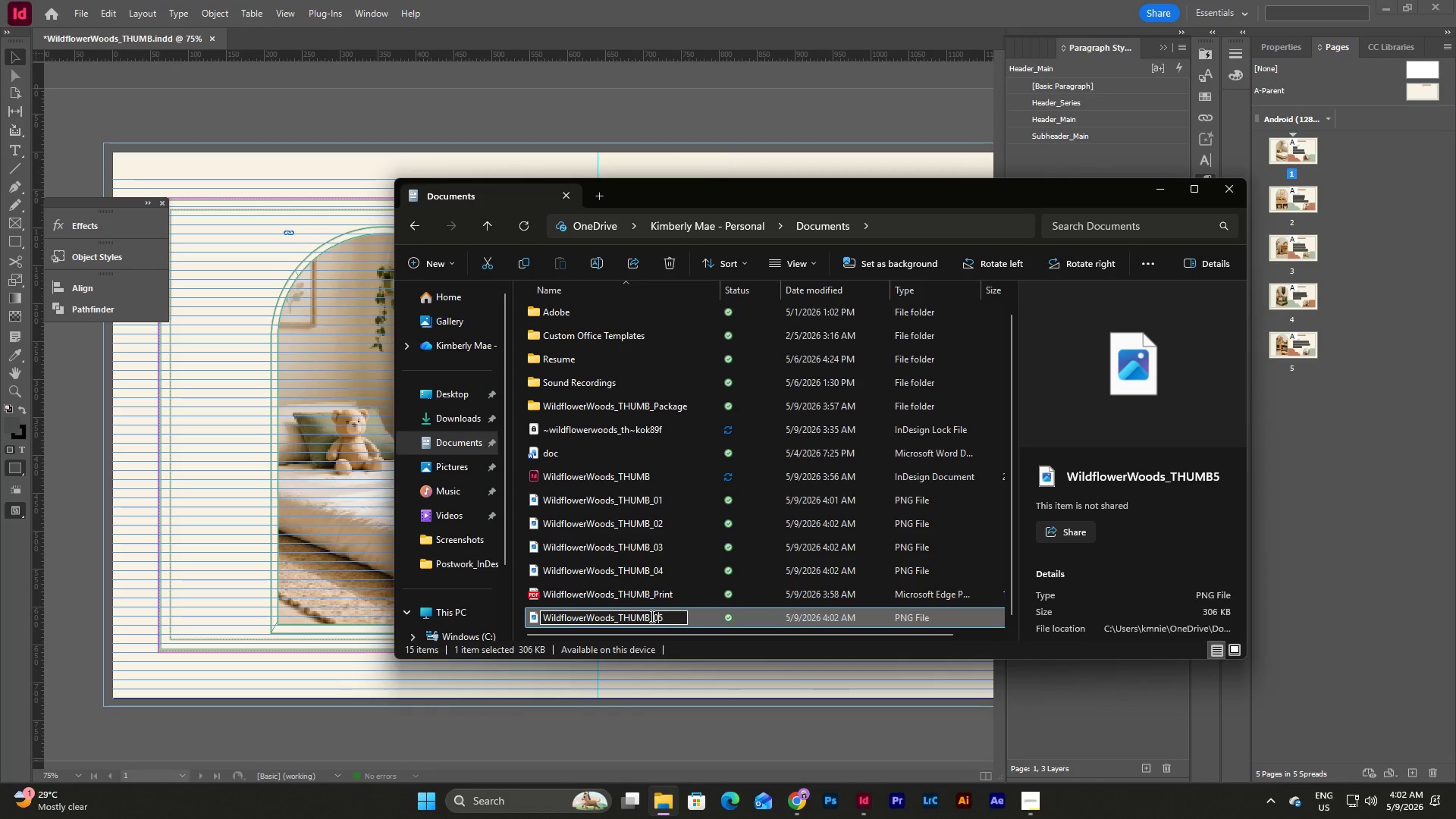 
key(NumpadEnter)
 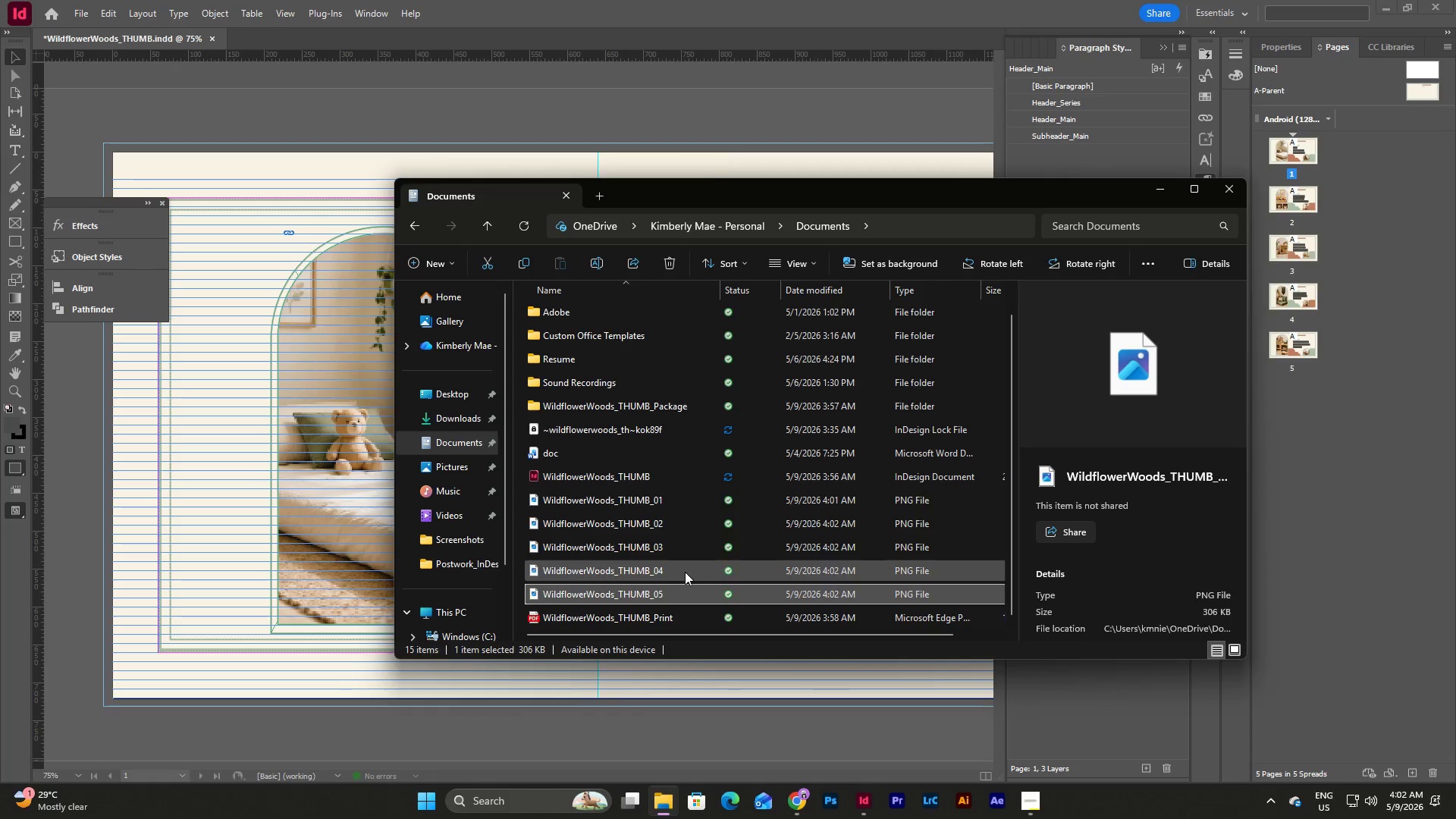 
left_click([1033, 795])